 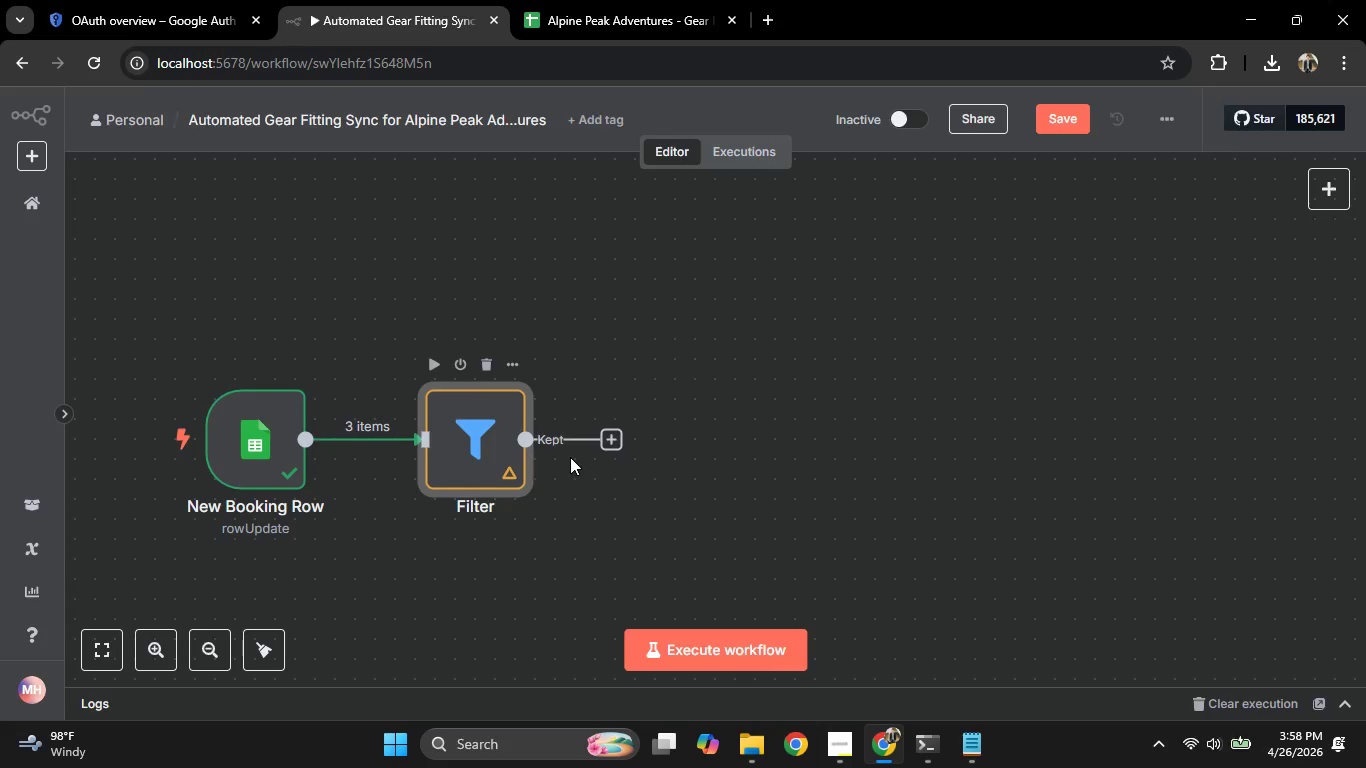 
mouse_move([568, 447])
 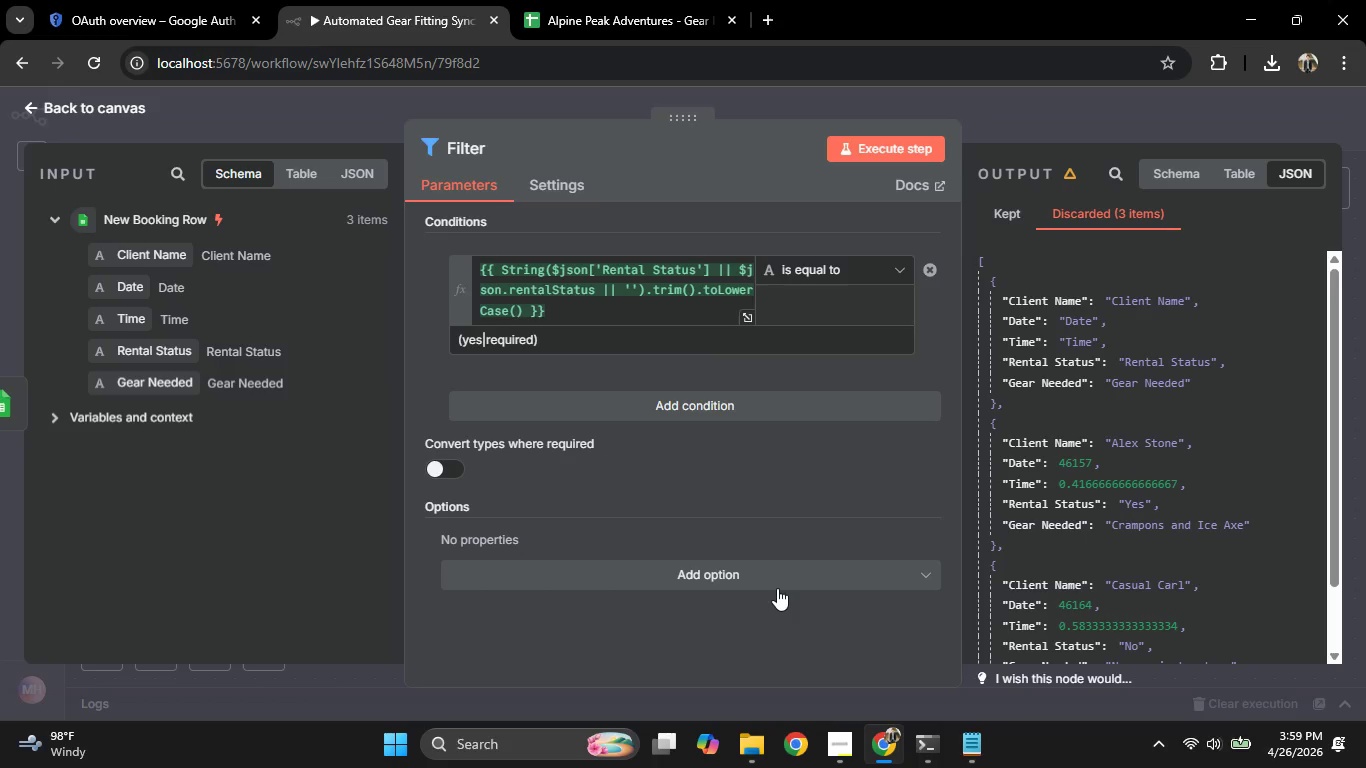 
wait(28.25)
 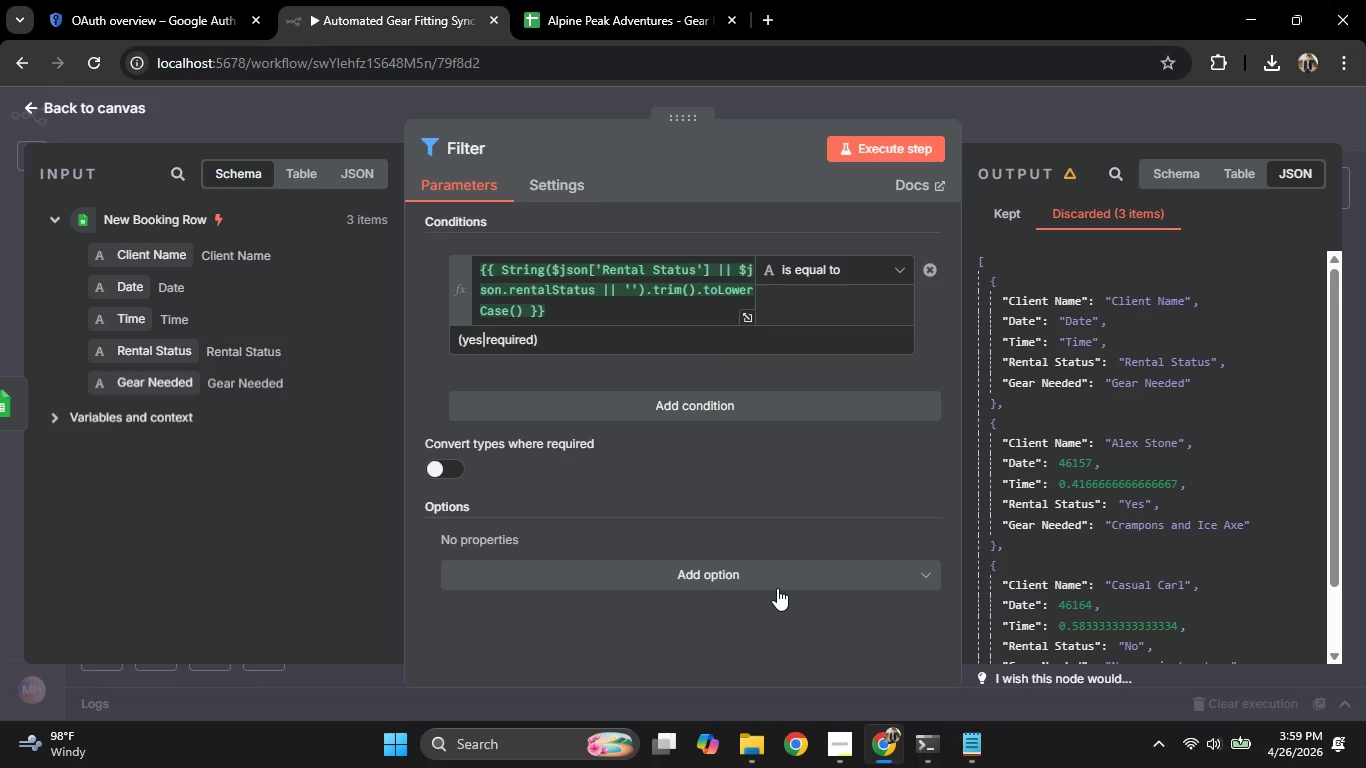 
scroll: coordinate [1132, 486], scroll_direction: down, amount: 1.0
 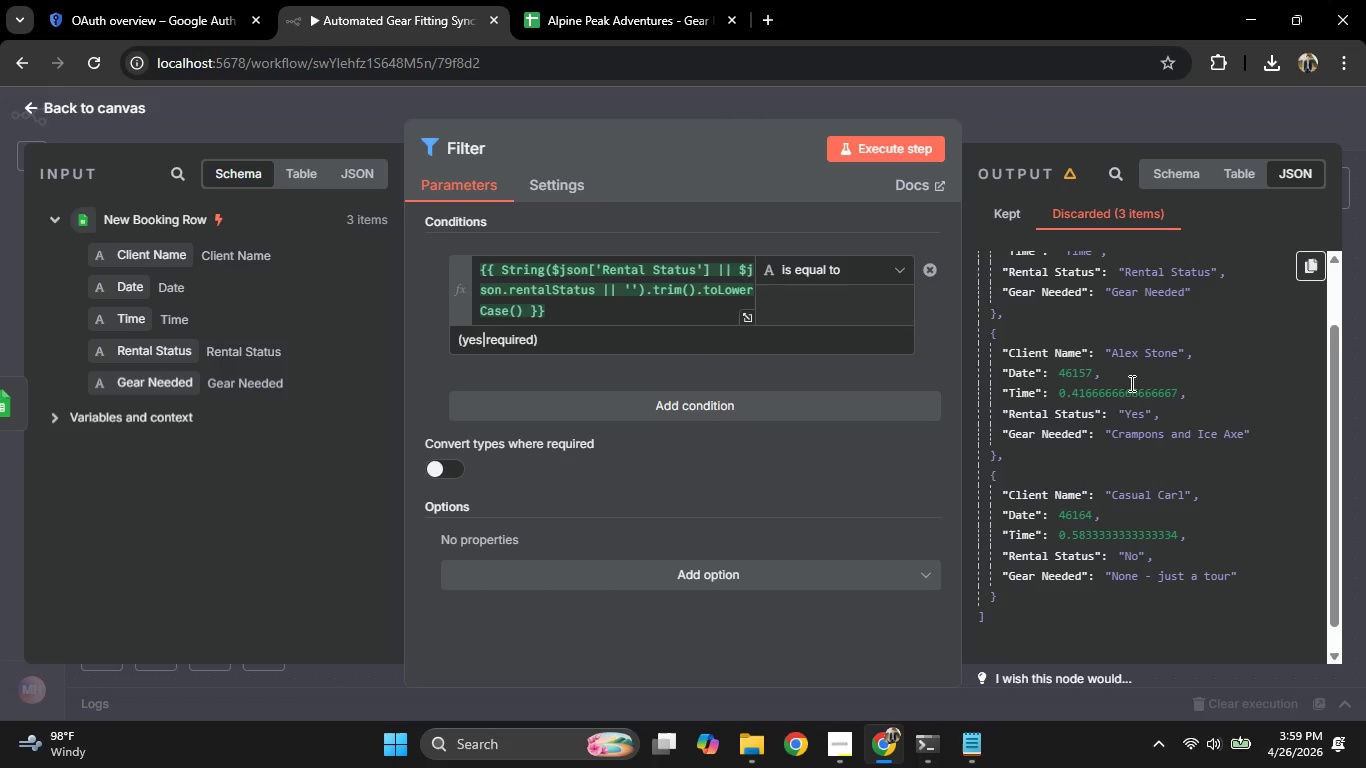 
left_click([529, 0])
 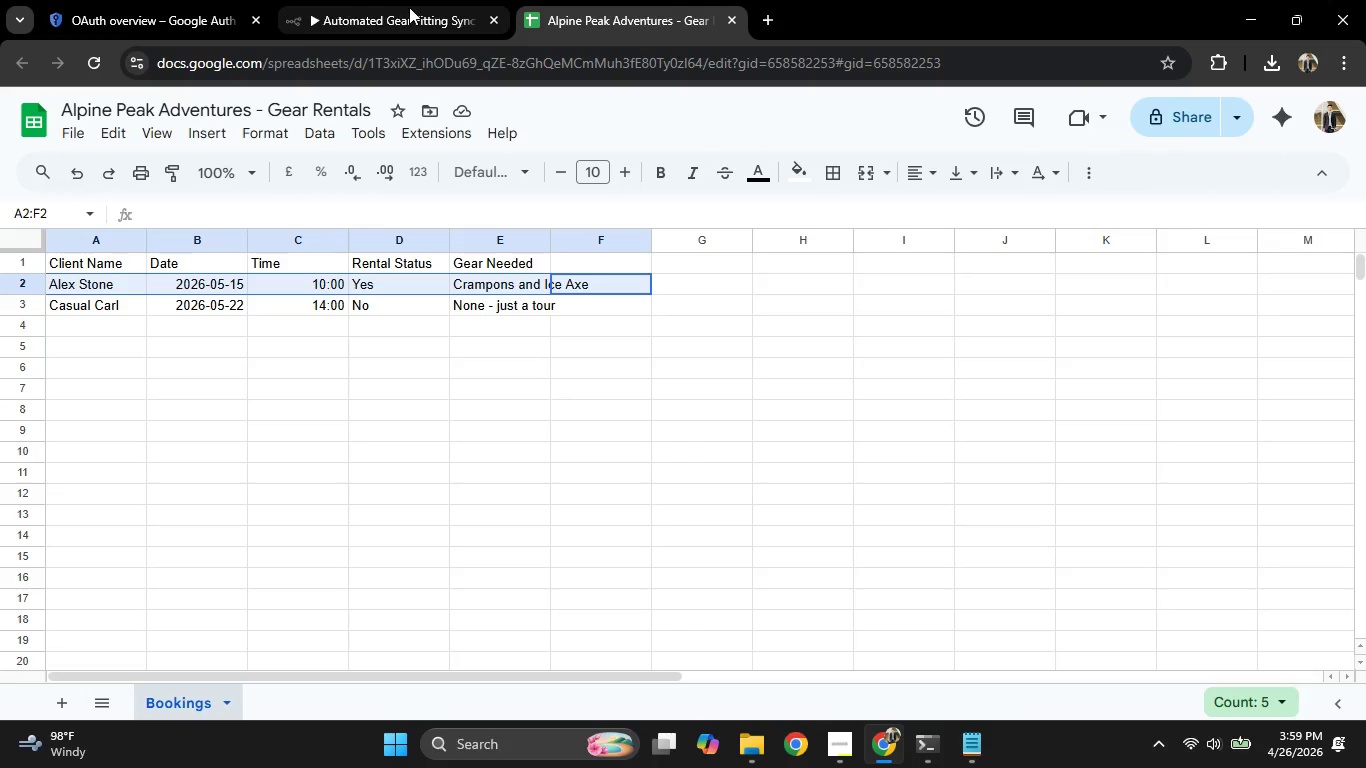 
left_click([409, 7])
 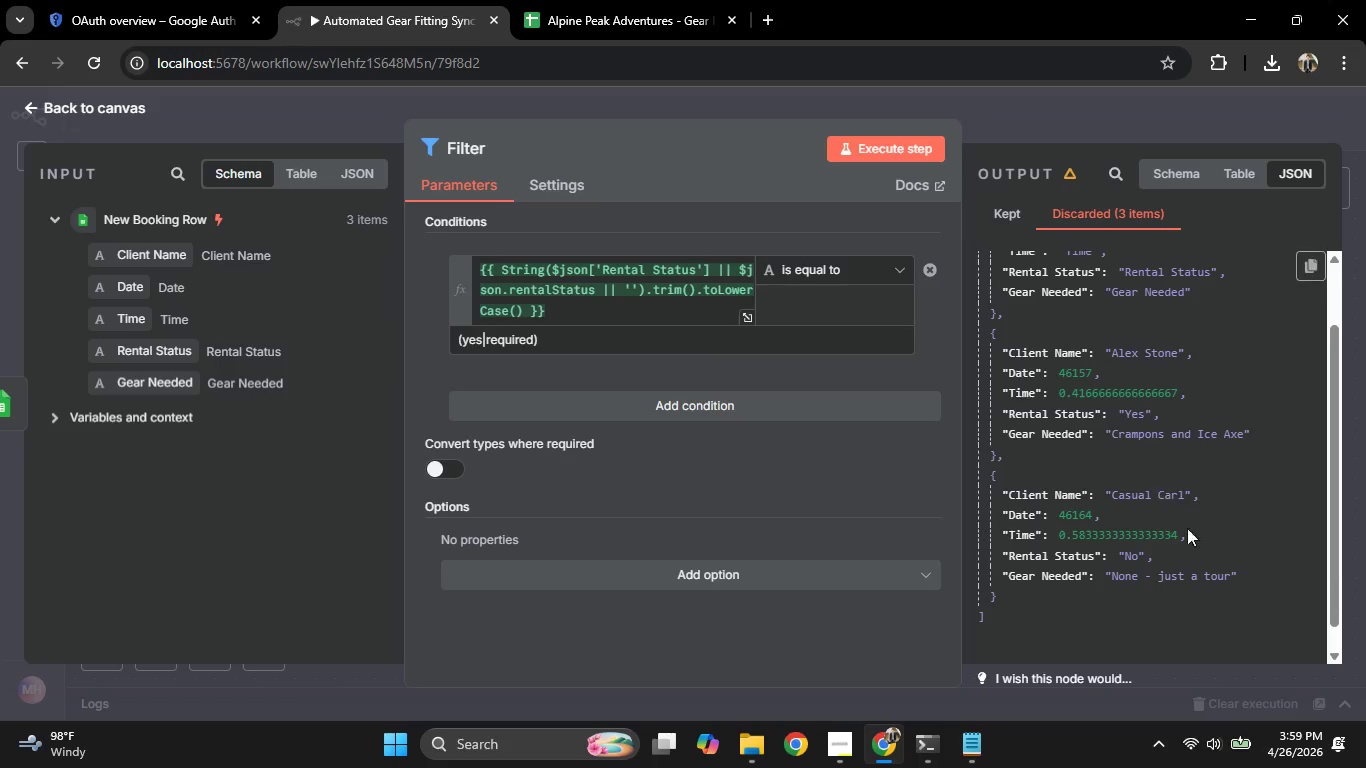 
scroll: coordinate [1201, 545], scroll_direction: up, amount: 1.0
 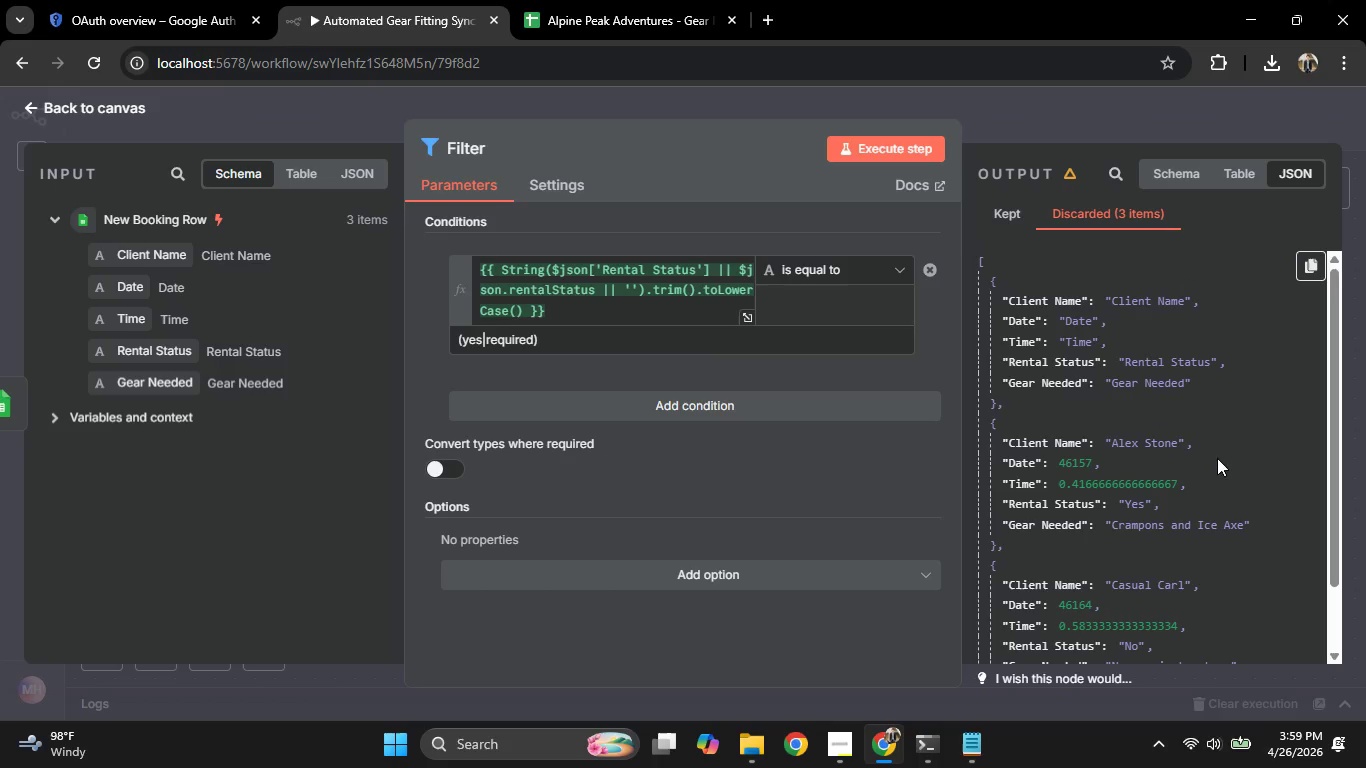 
left_click([606, 0])
 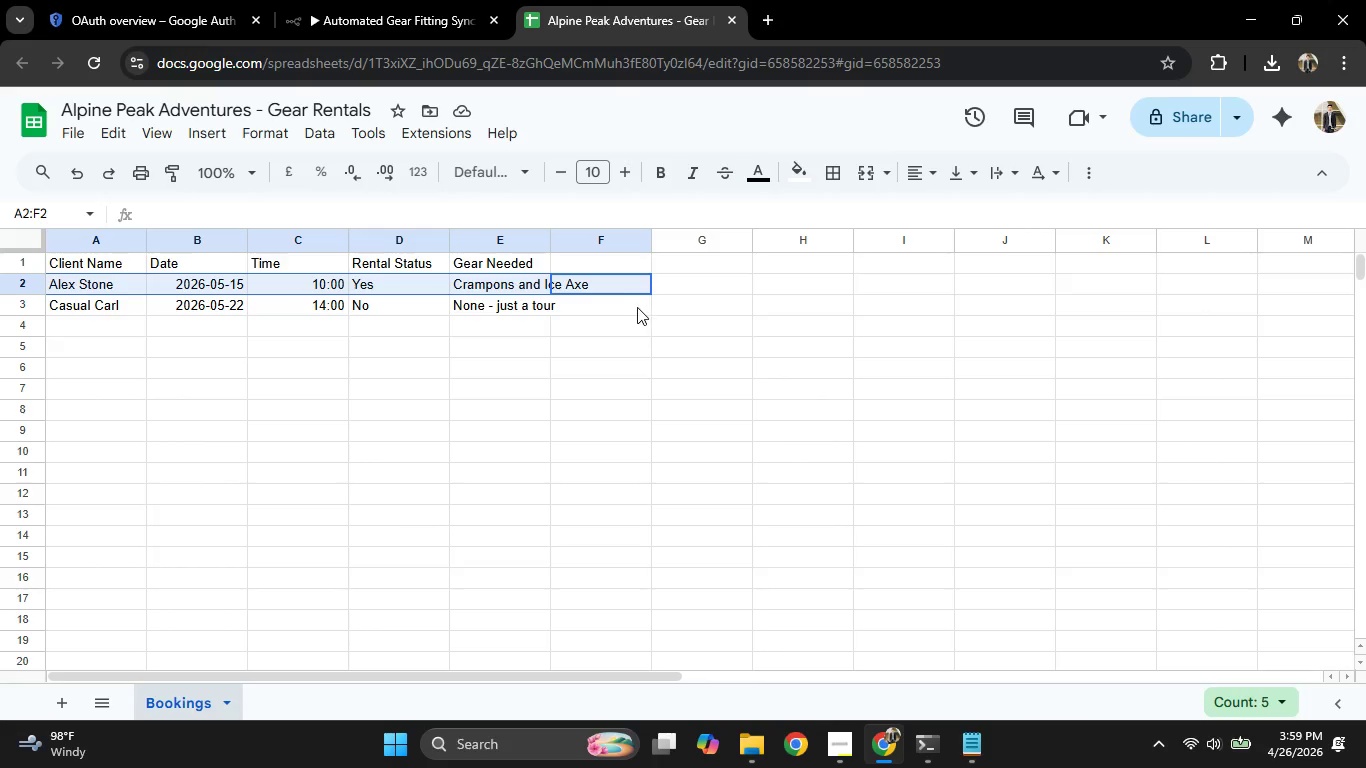 
left_click([635, 310])
 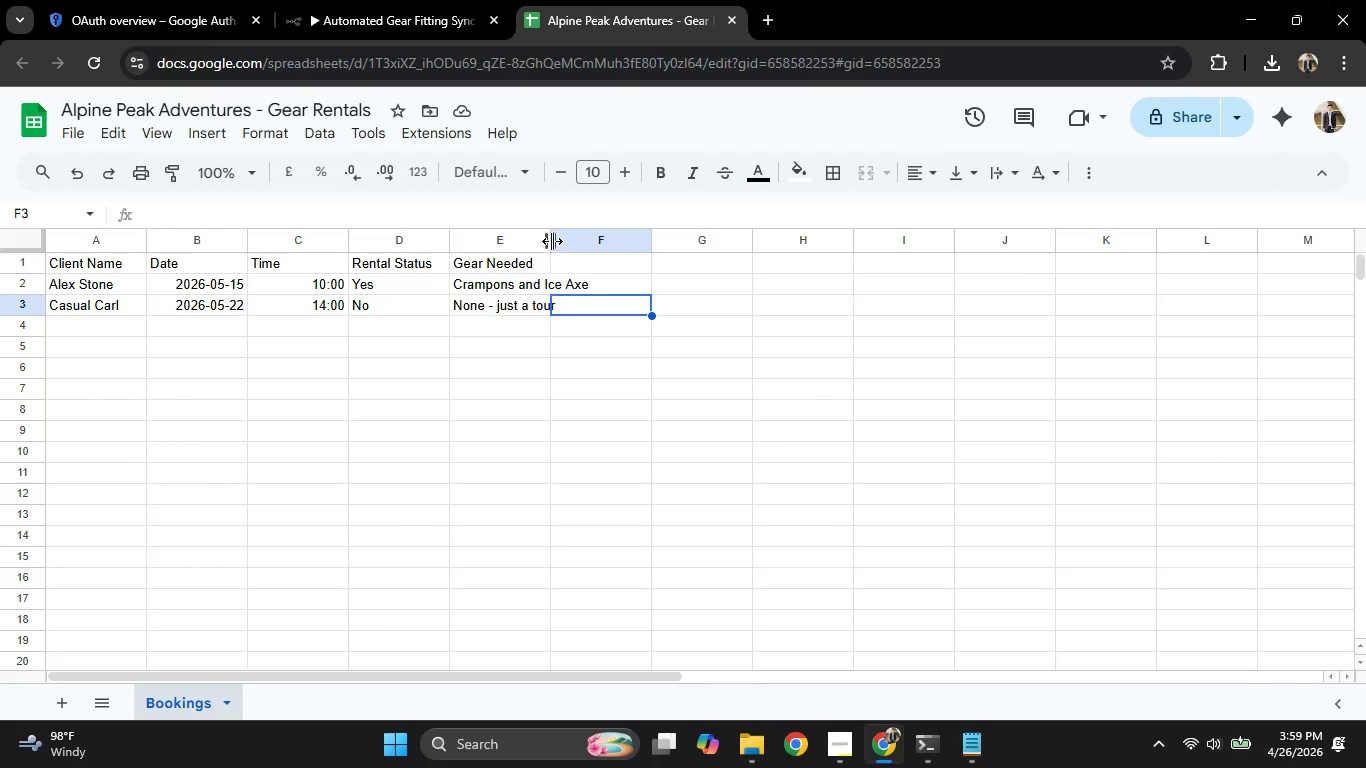 
left_click_drag(start_coordinate=[552, 237], to_coordinate=[900, 254])
 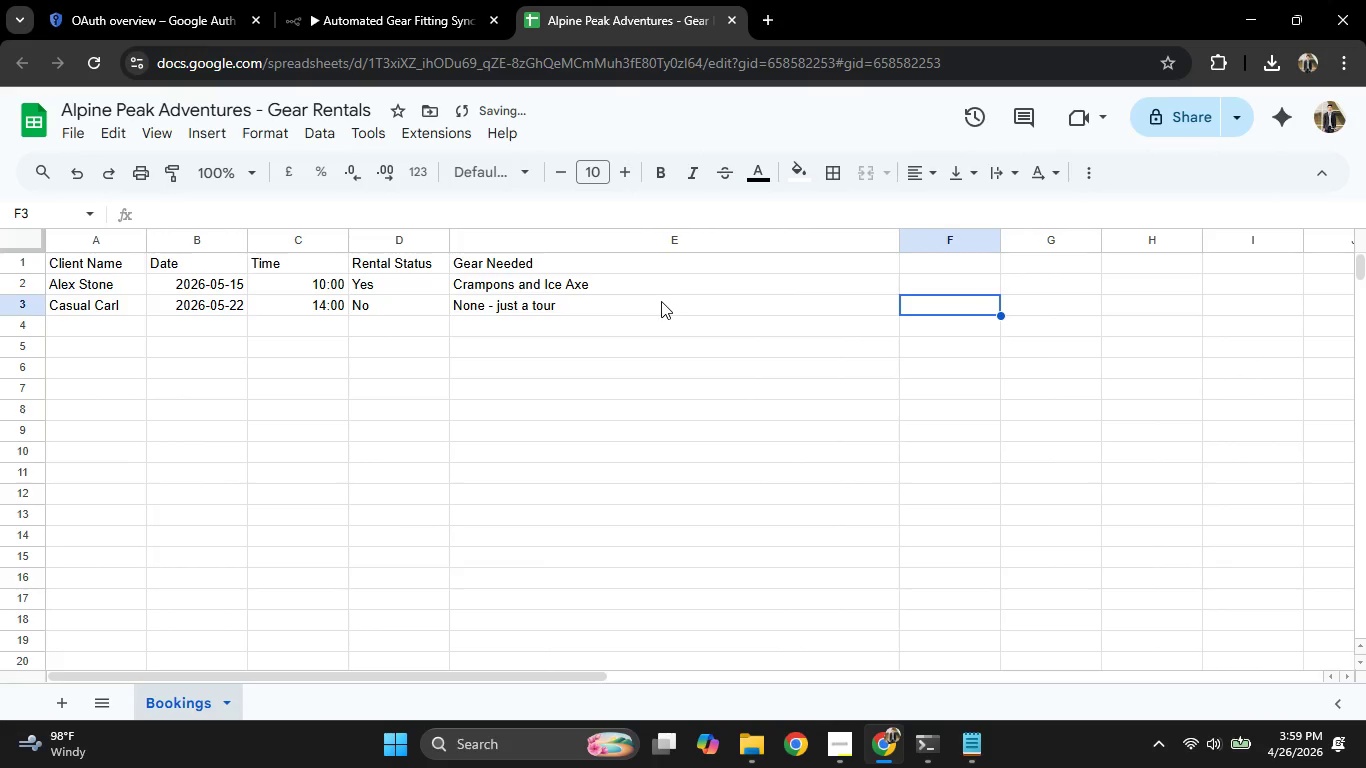 
left_click_drag(start_coordinate=[660, 301], to_coordinate=[53, 307])
 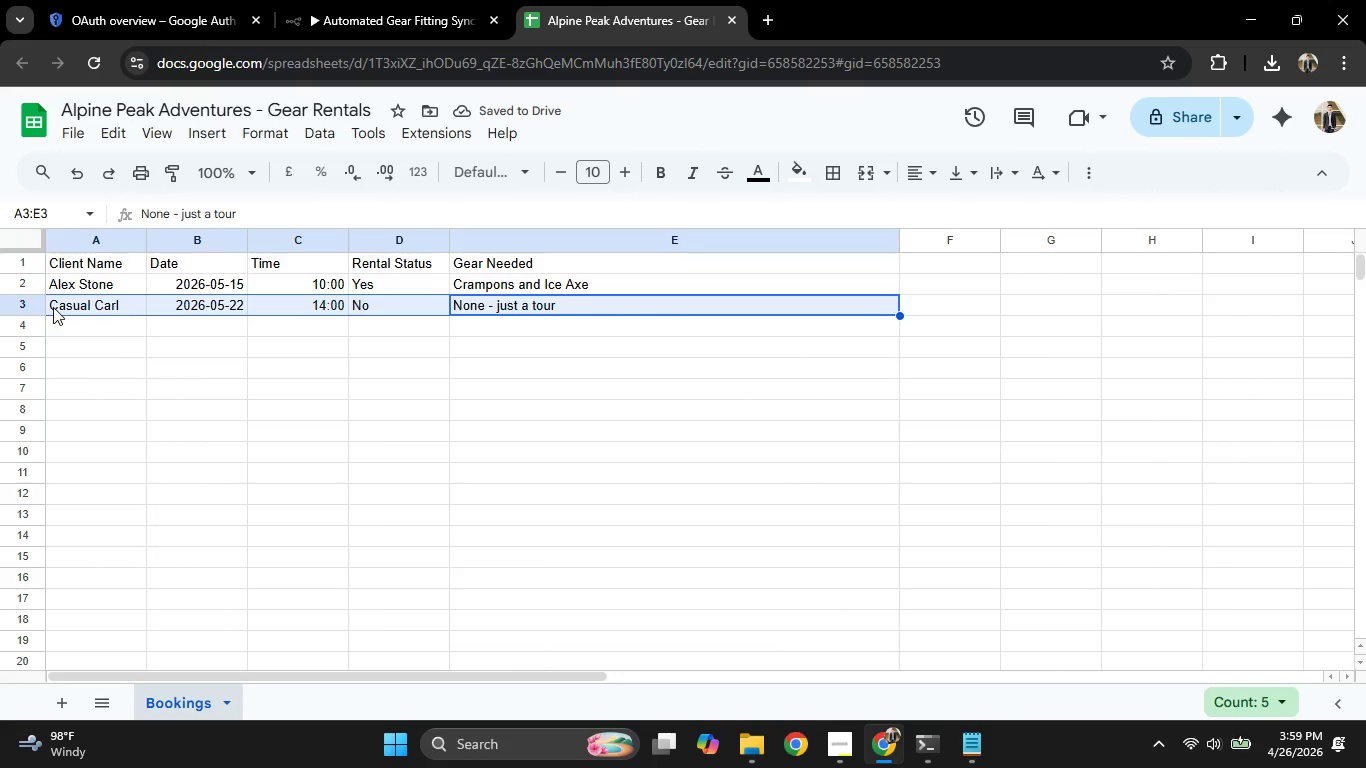 
key(Delete)
 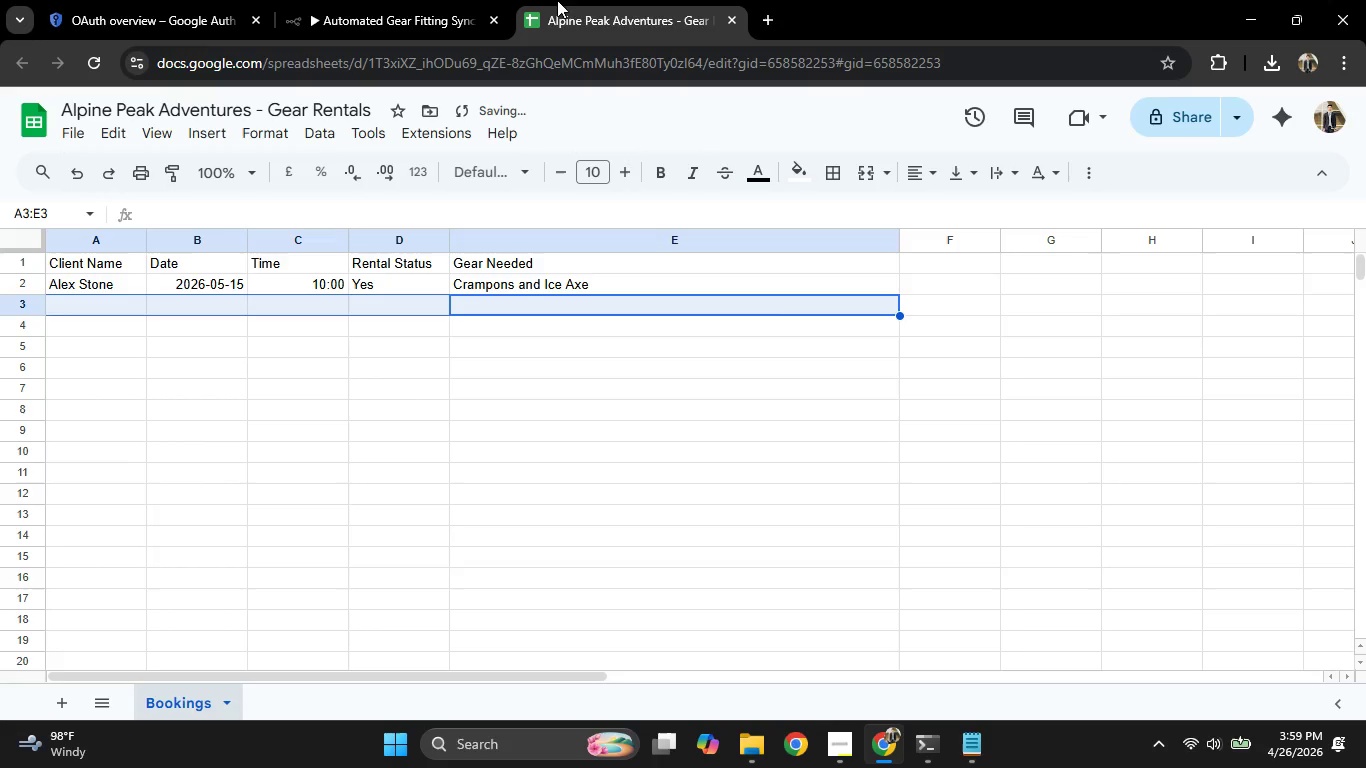 
left_click([439, 0])
 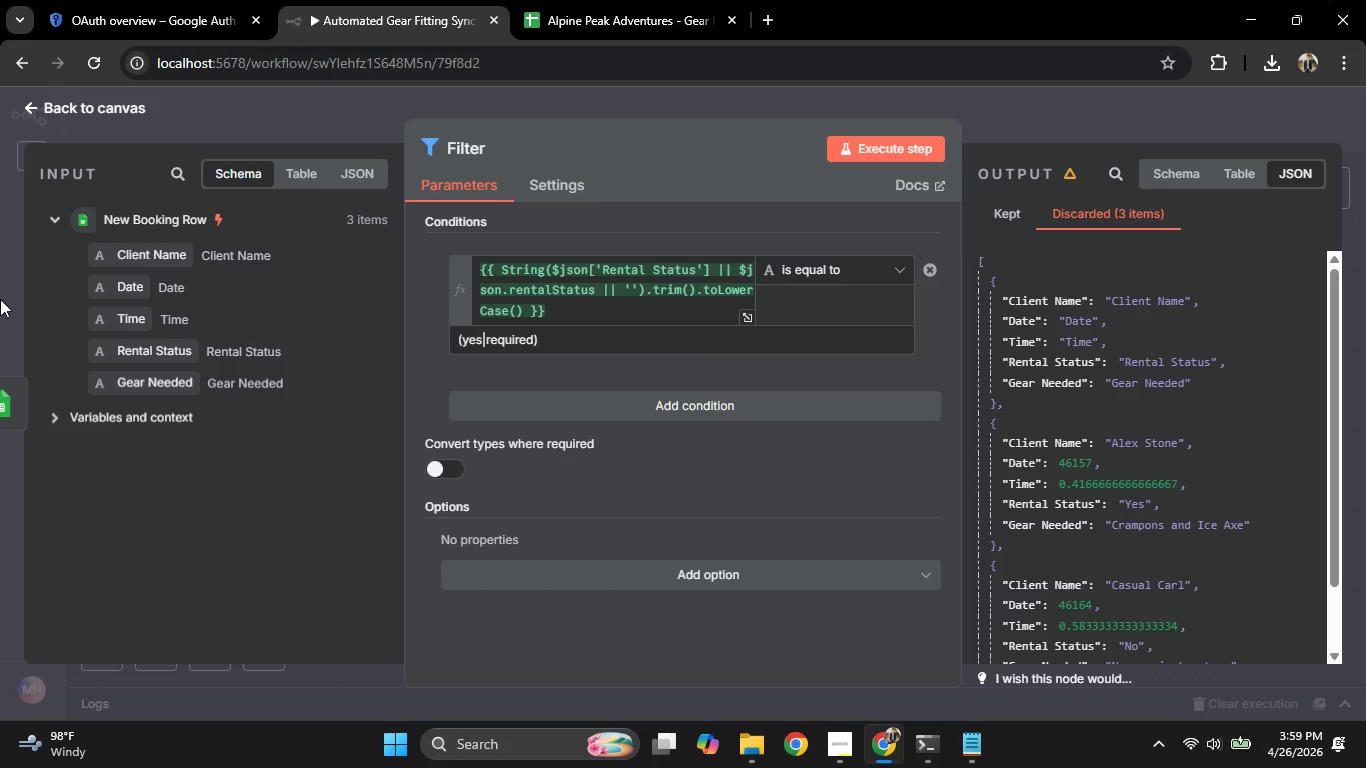 
left_click([0, 299])
 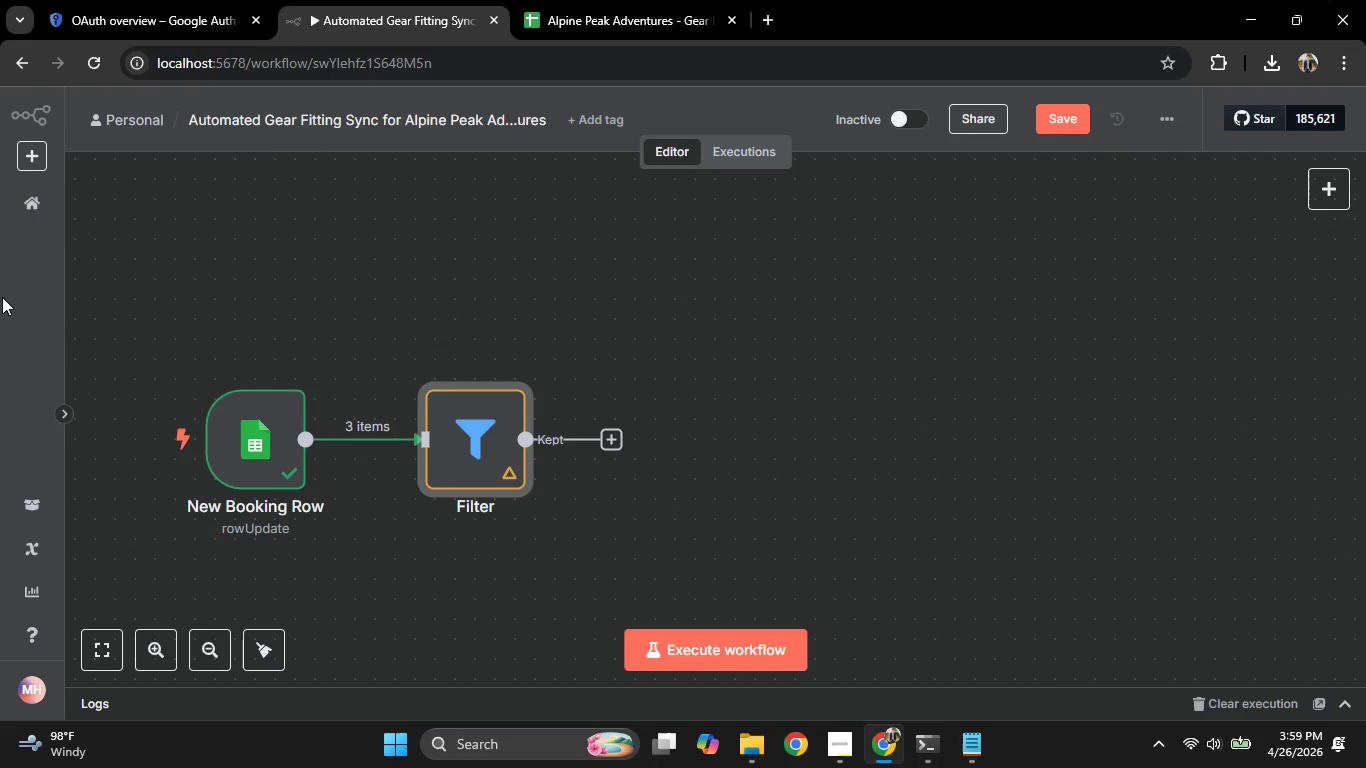 
wait(6.66)
 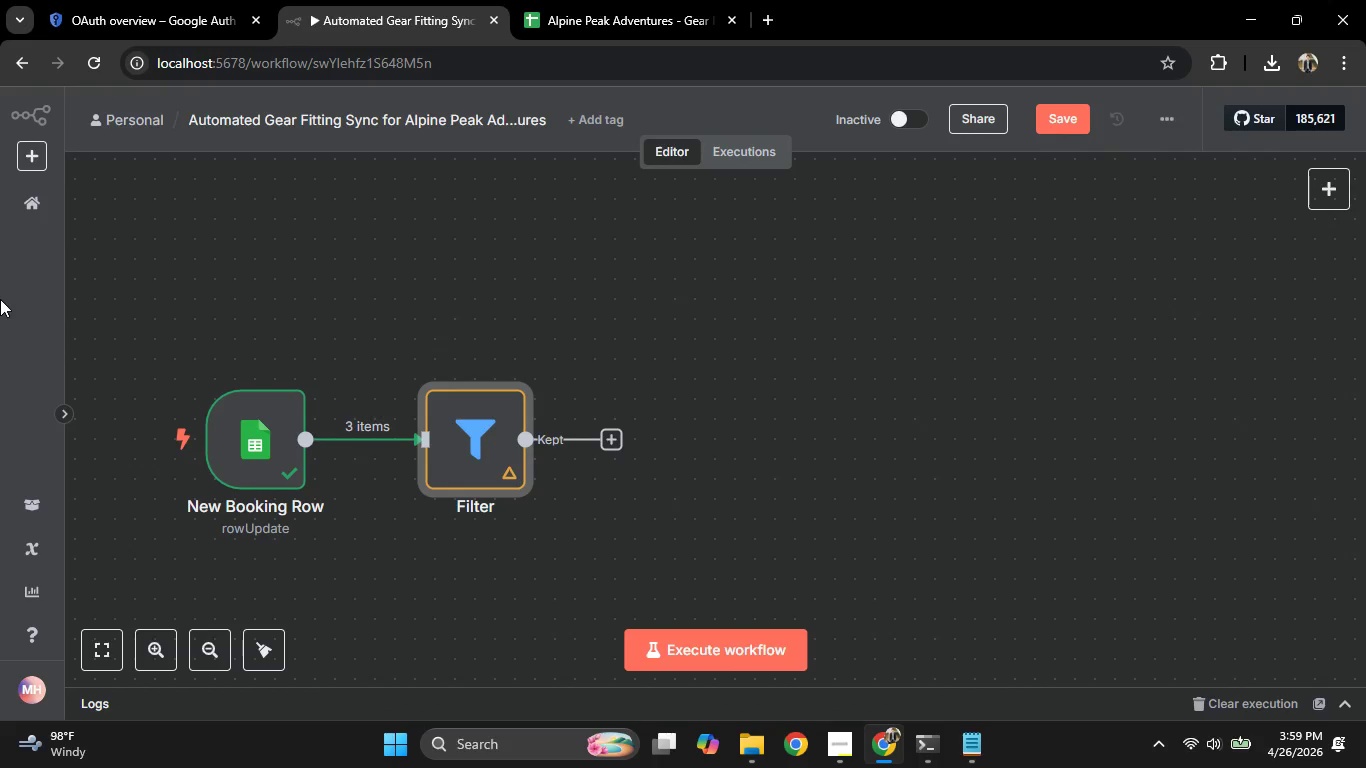 
double_click([612, 444])
 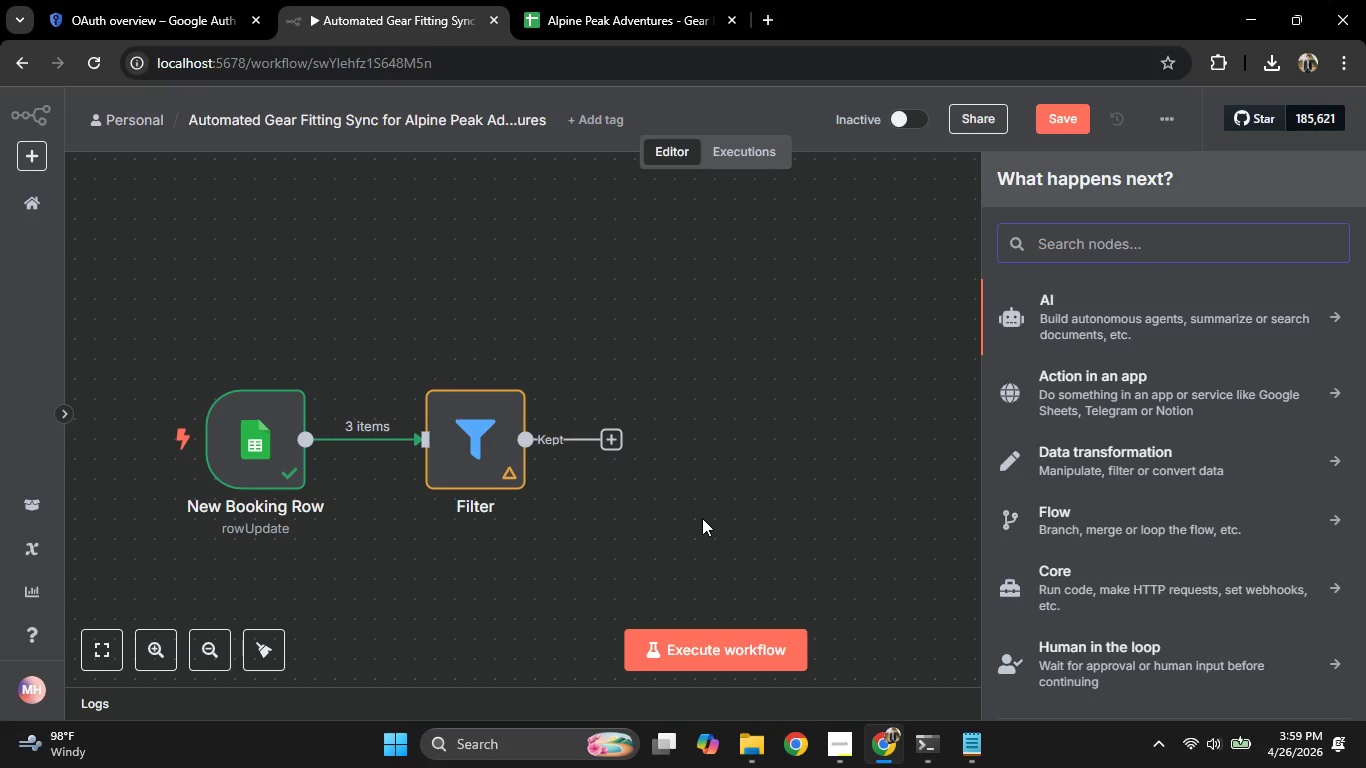 
key(C)
 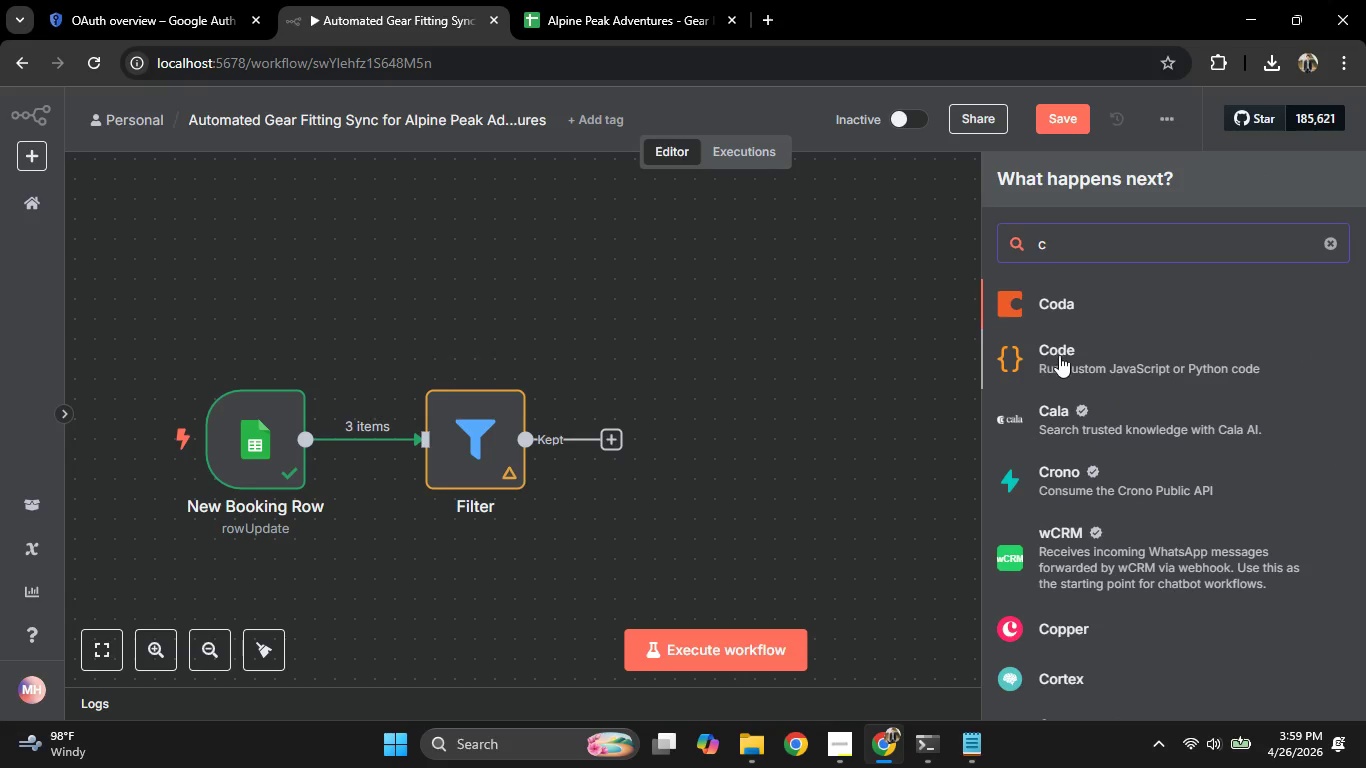 
left_click([1060, 355])
 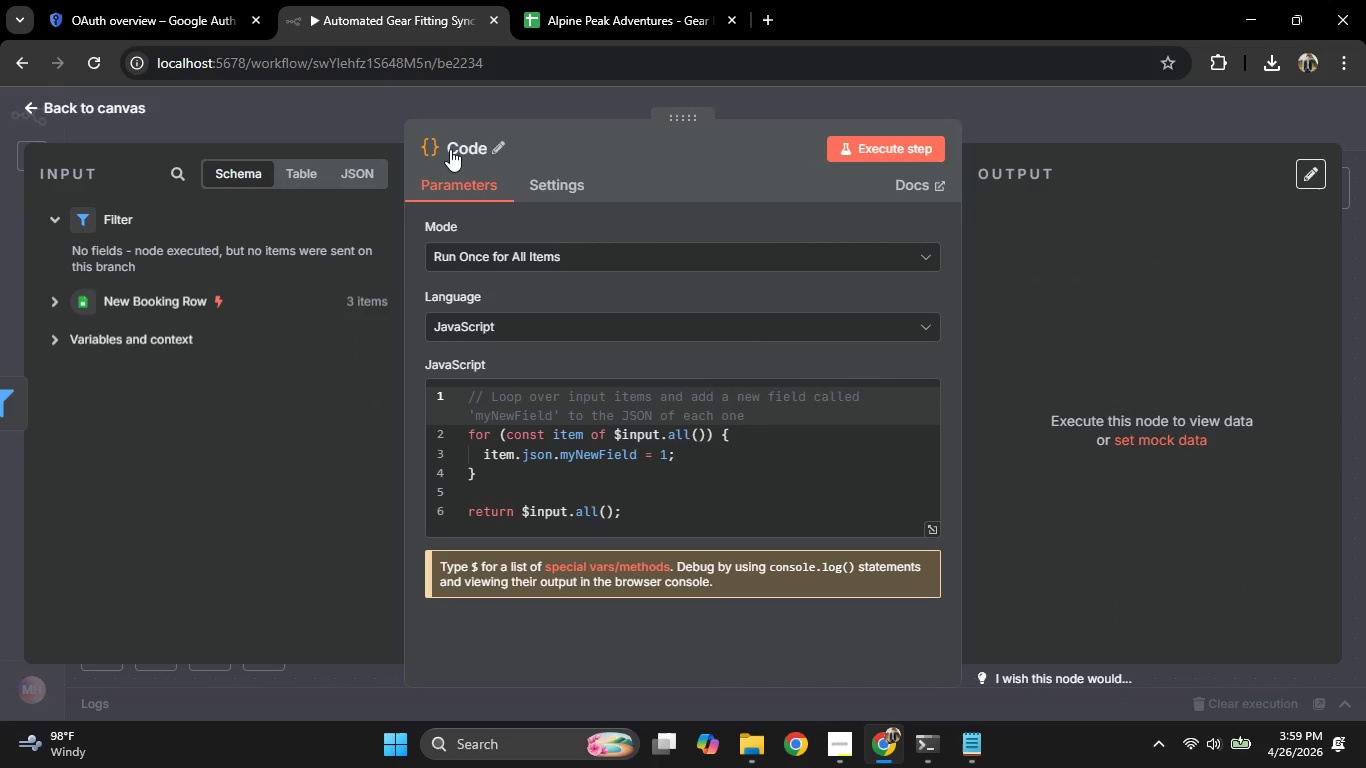 
left_click([450, 149])
 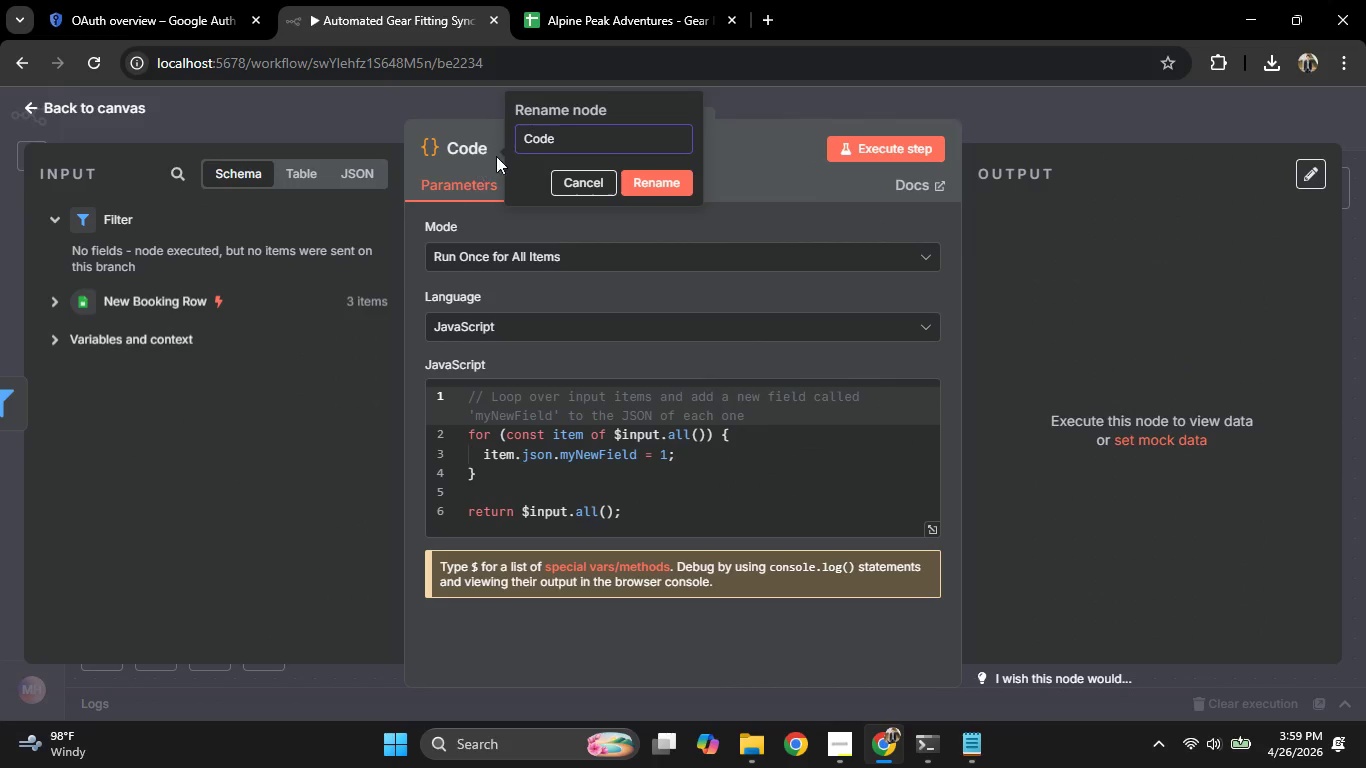 
left_click_drag(start_coordinate=[566, 125], to_coordinate=[450, 146])
 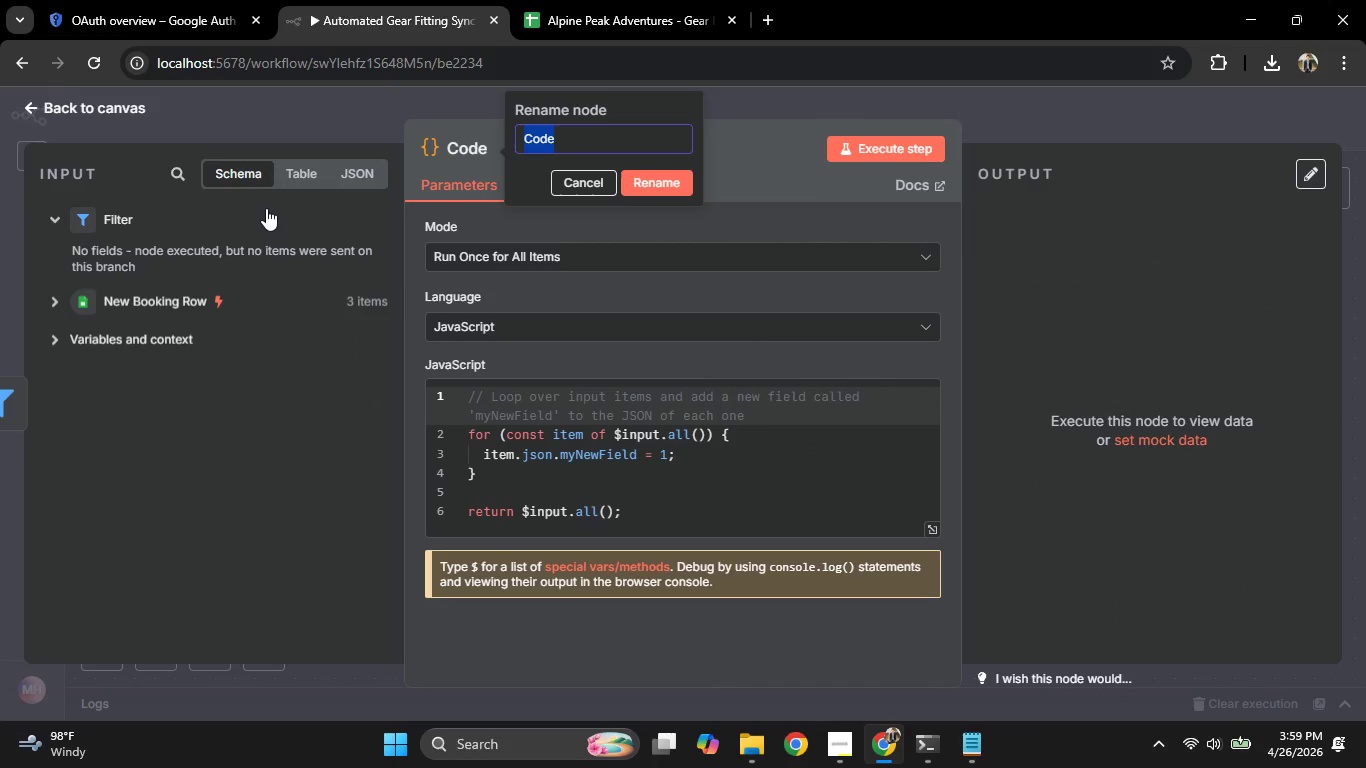 
type(Format Event /d)
key(Backspace)
key(Backspace)
type(Data)
 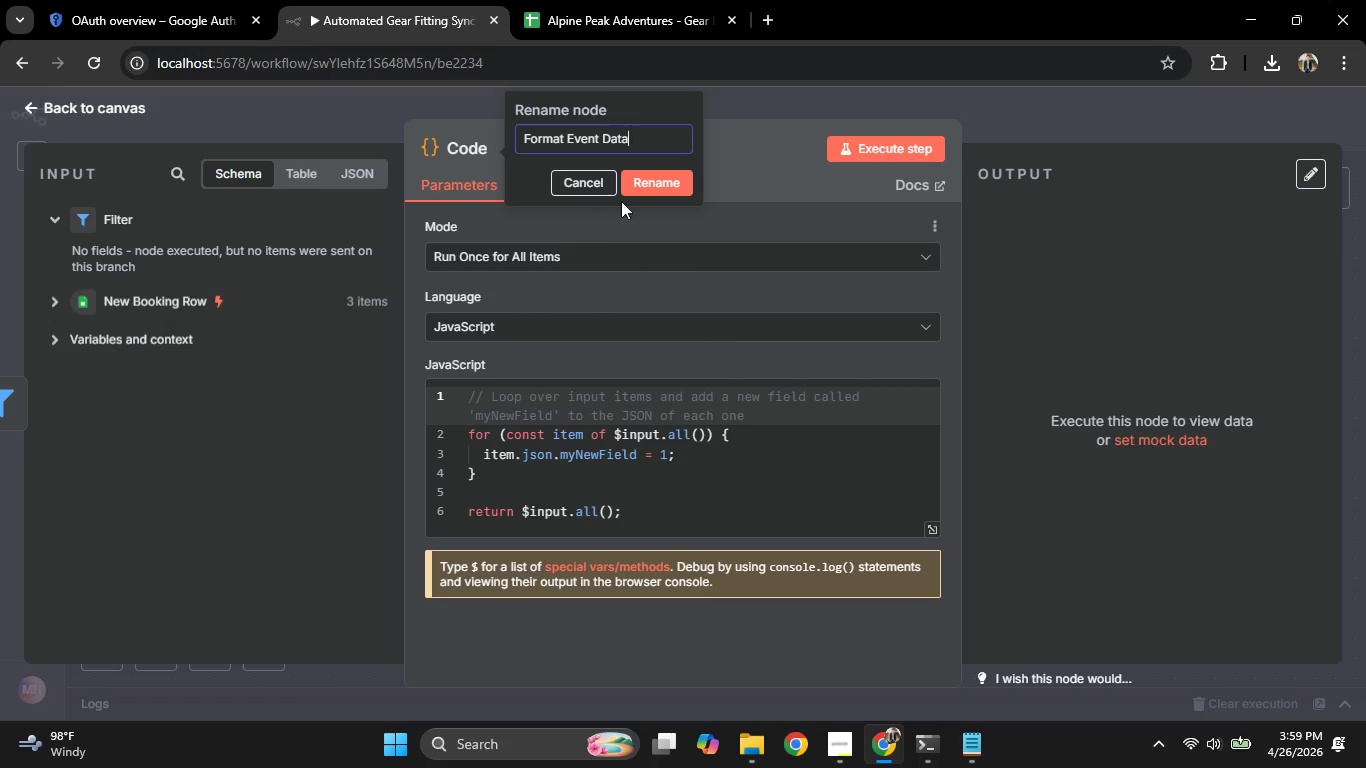 
left_click([681, 178])
 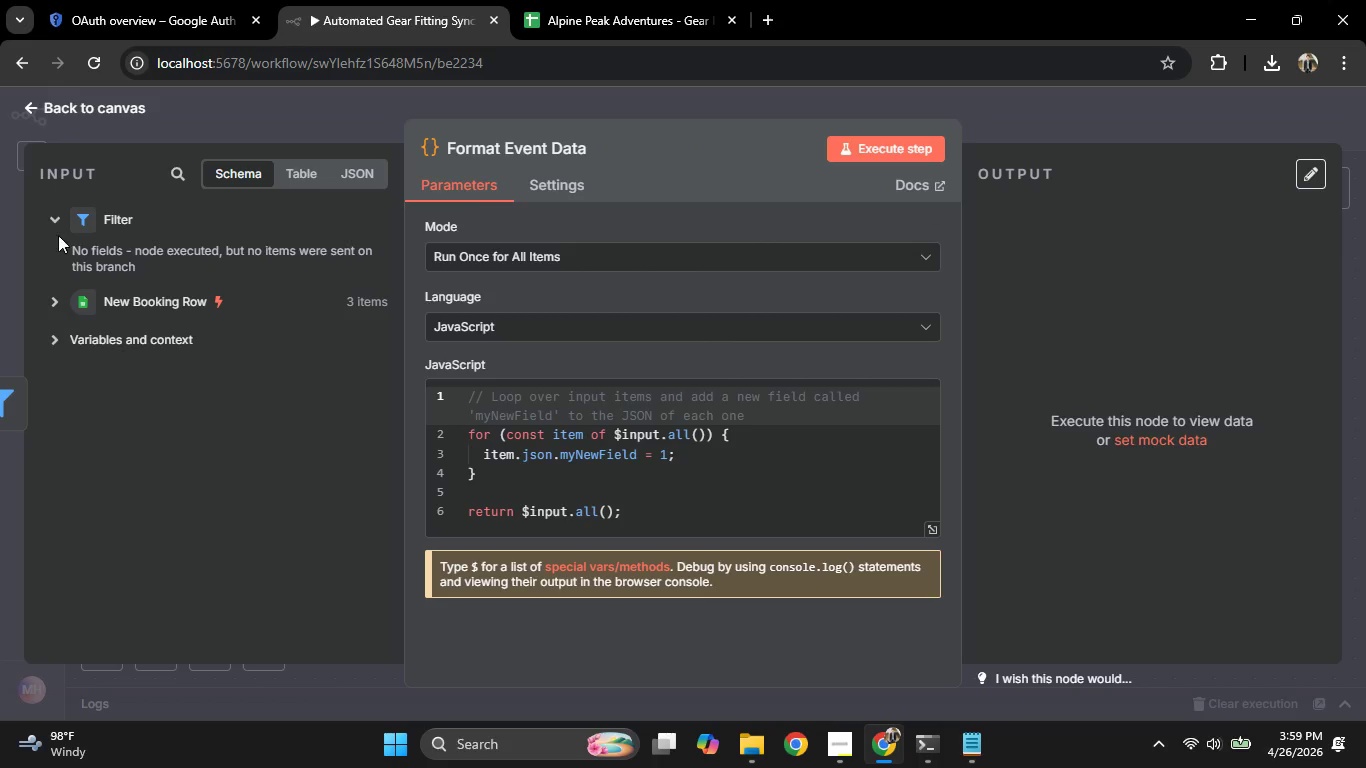 
double_click([52, 223])
 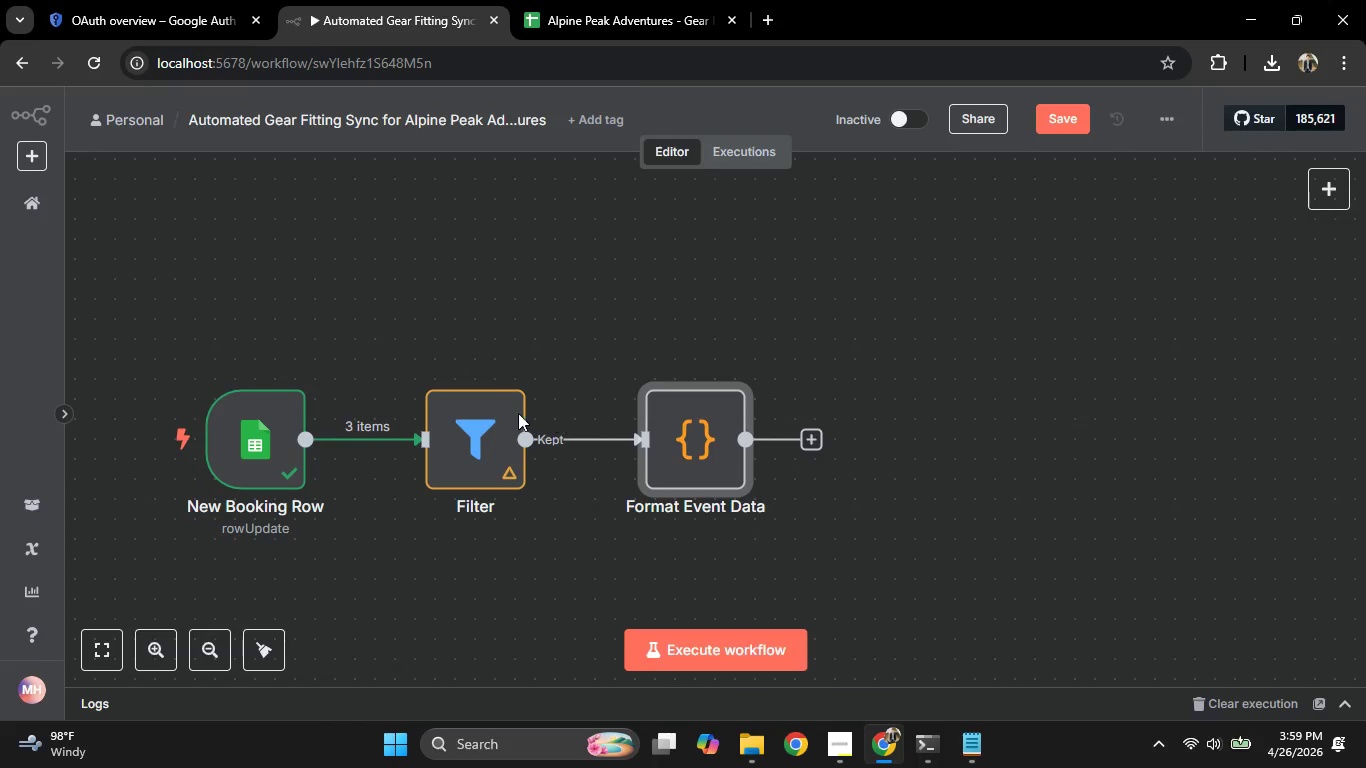 
left_click([431, 366])
 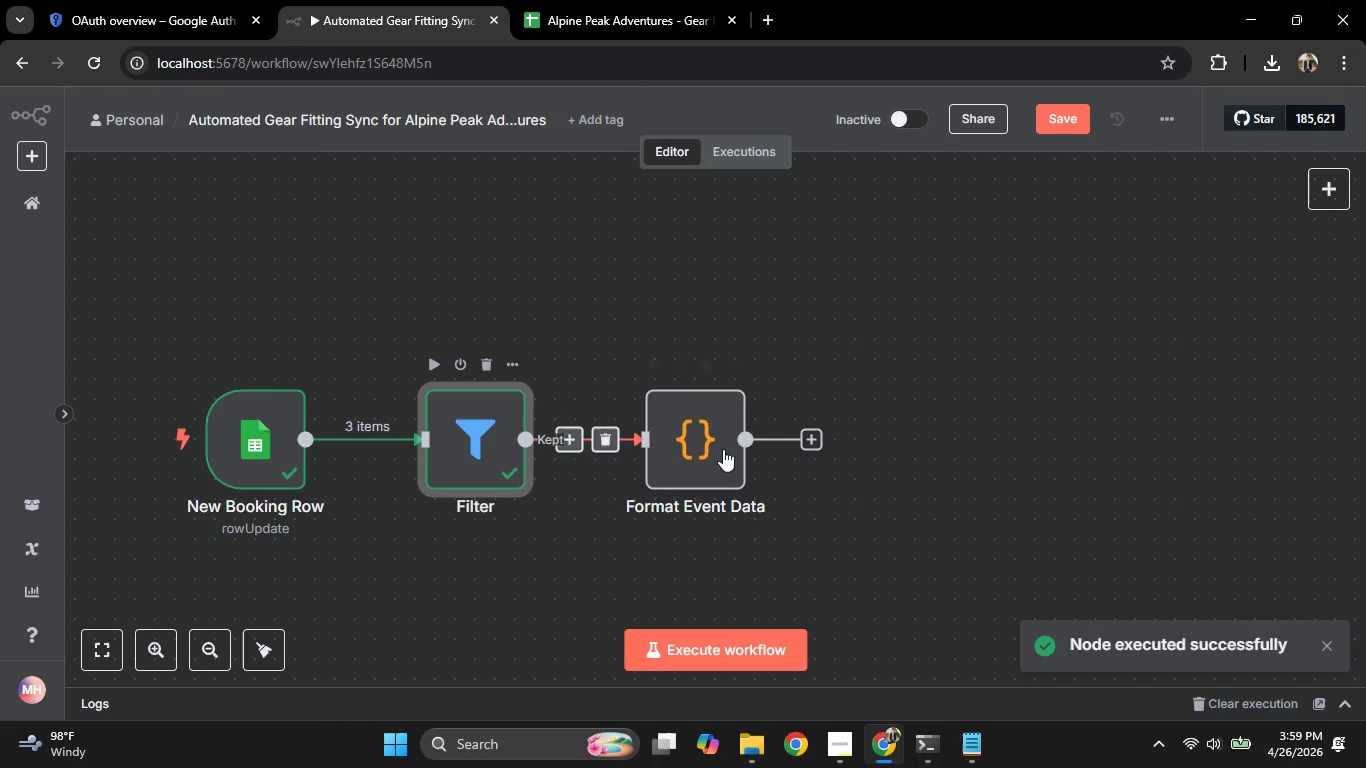 
double_click([690, 446])
 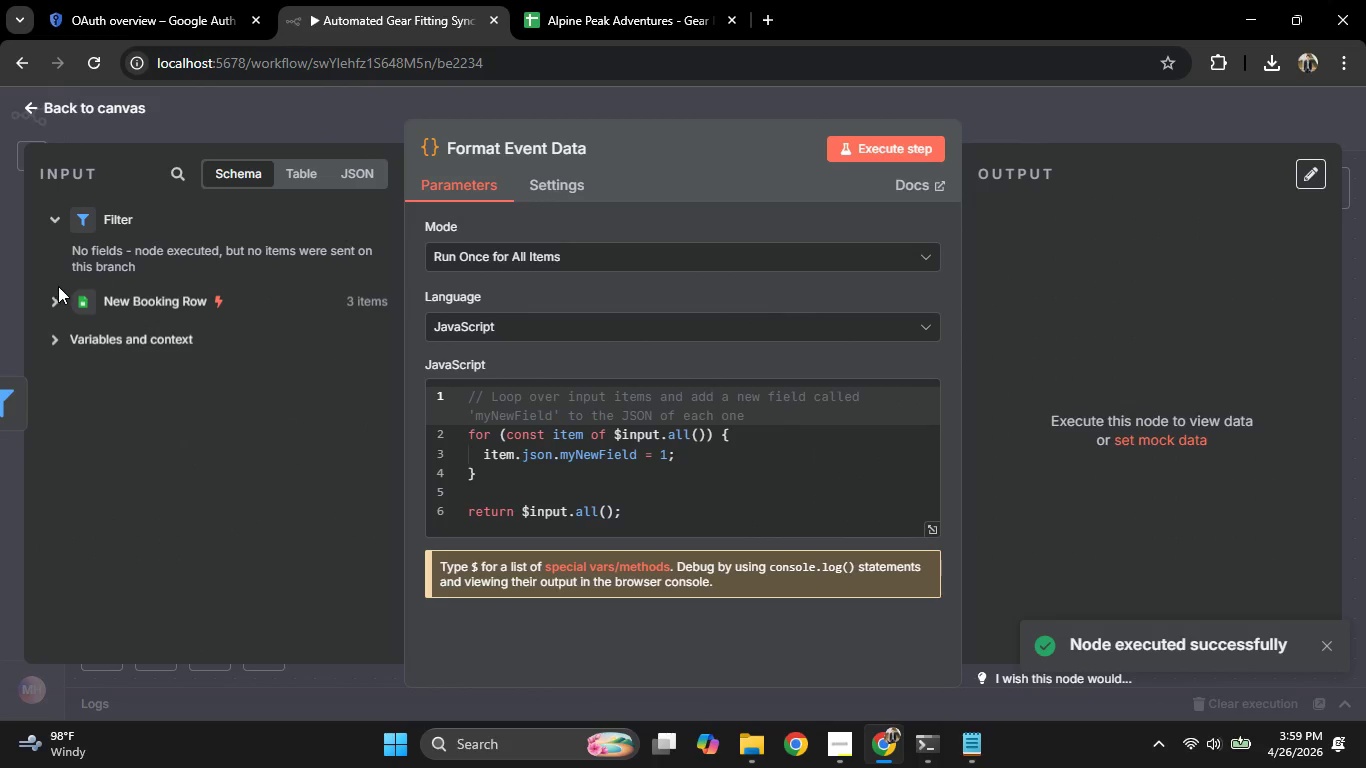 
left_click([0, 282])
 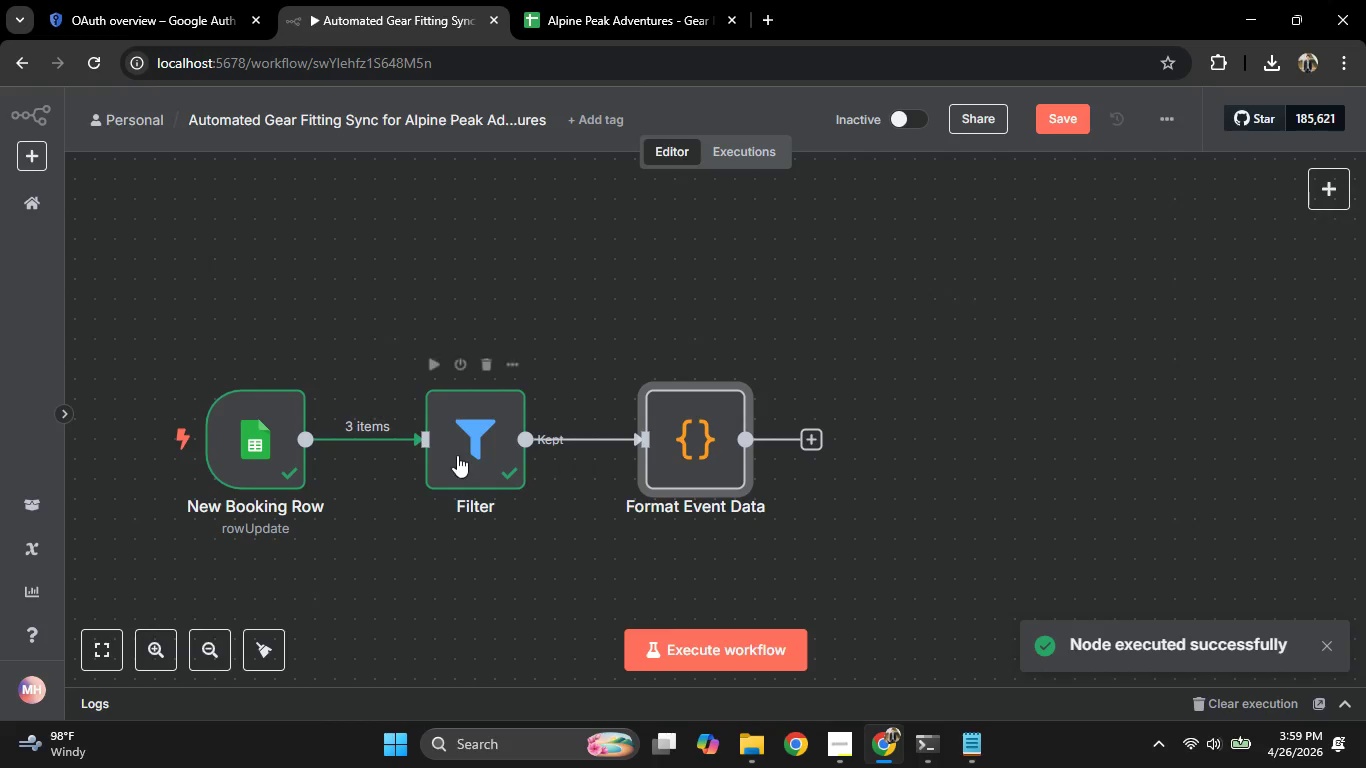 
double_click([457, 455])
 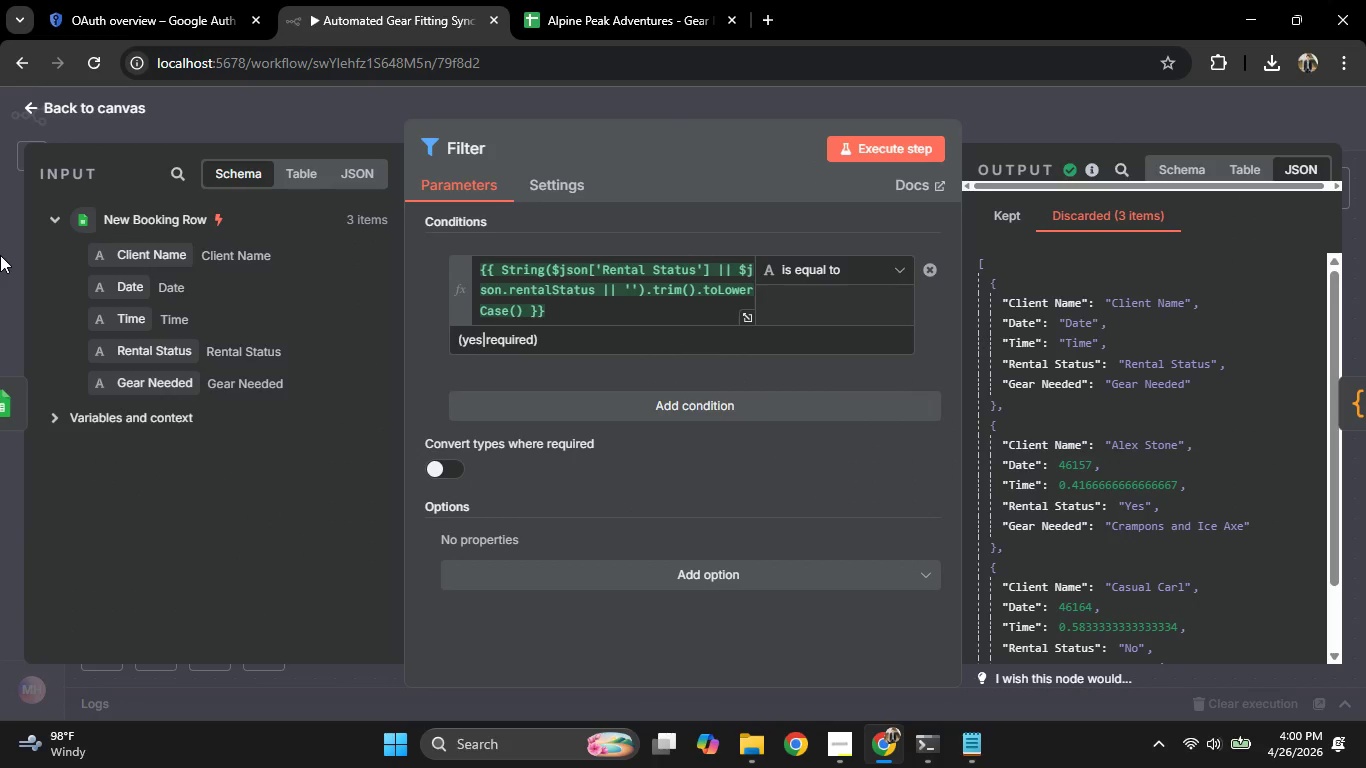 
left_click([0, 255])
 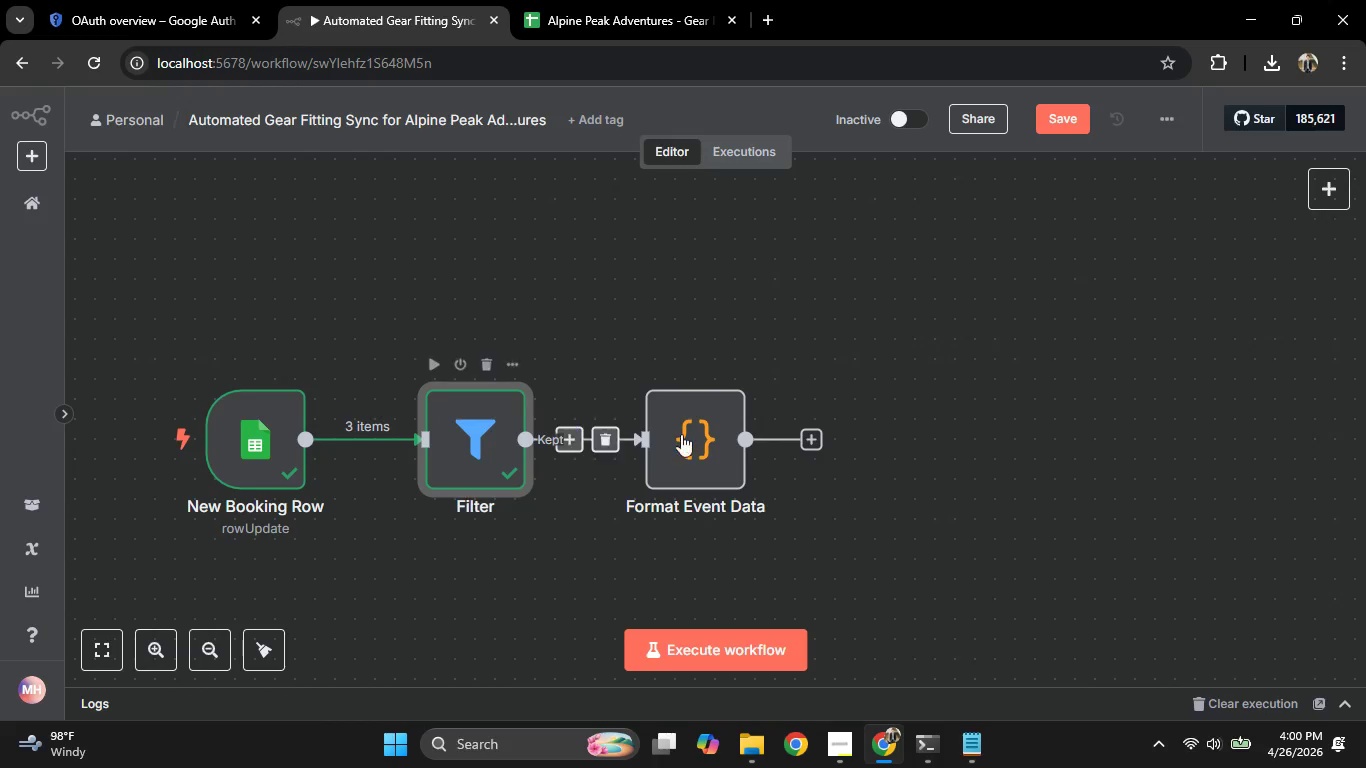 
double_click([688, 435])
 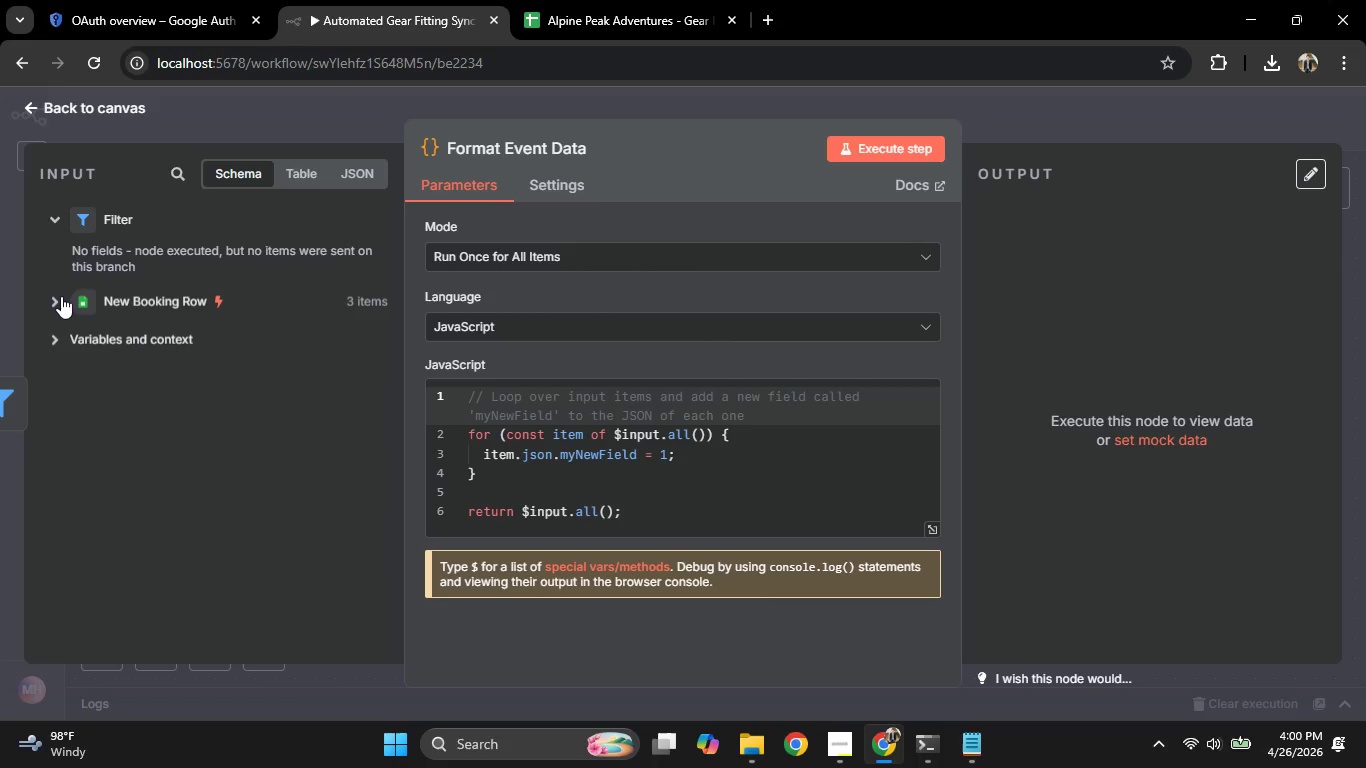 
left_click([61, 297])
 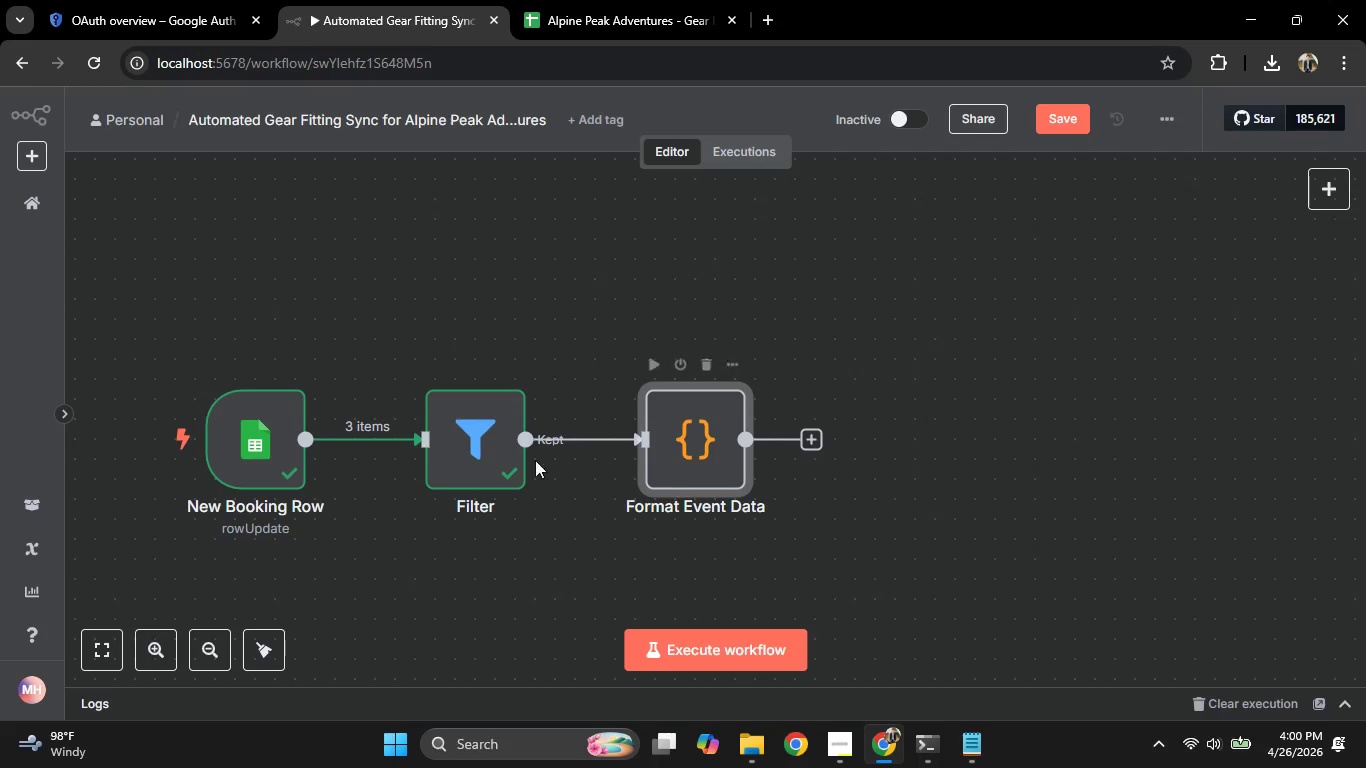 
double_click([470, 431])
 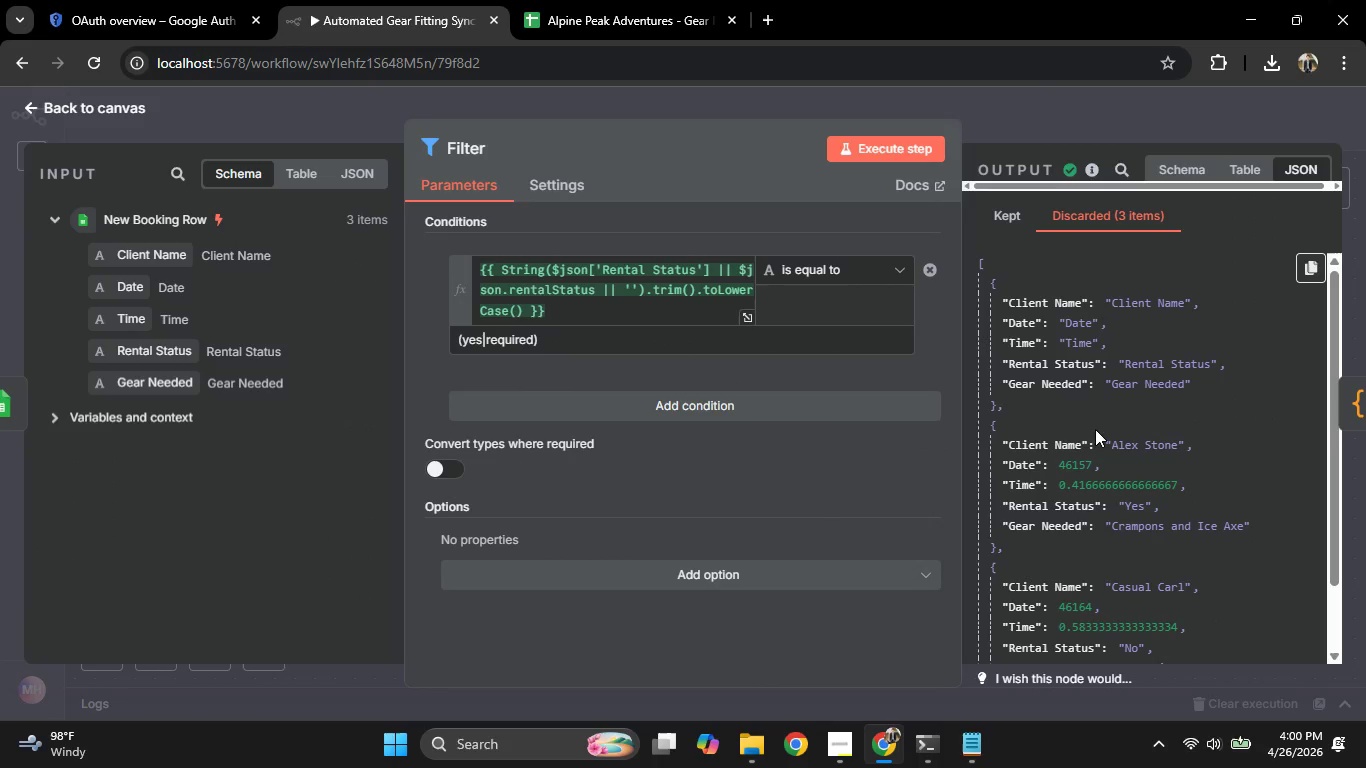 
wait(5.22)
 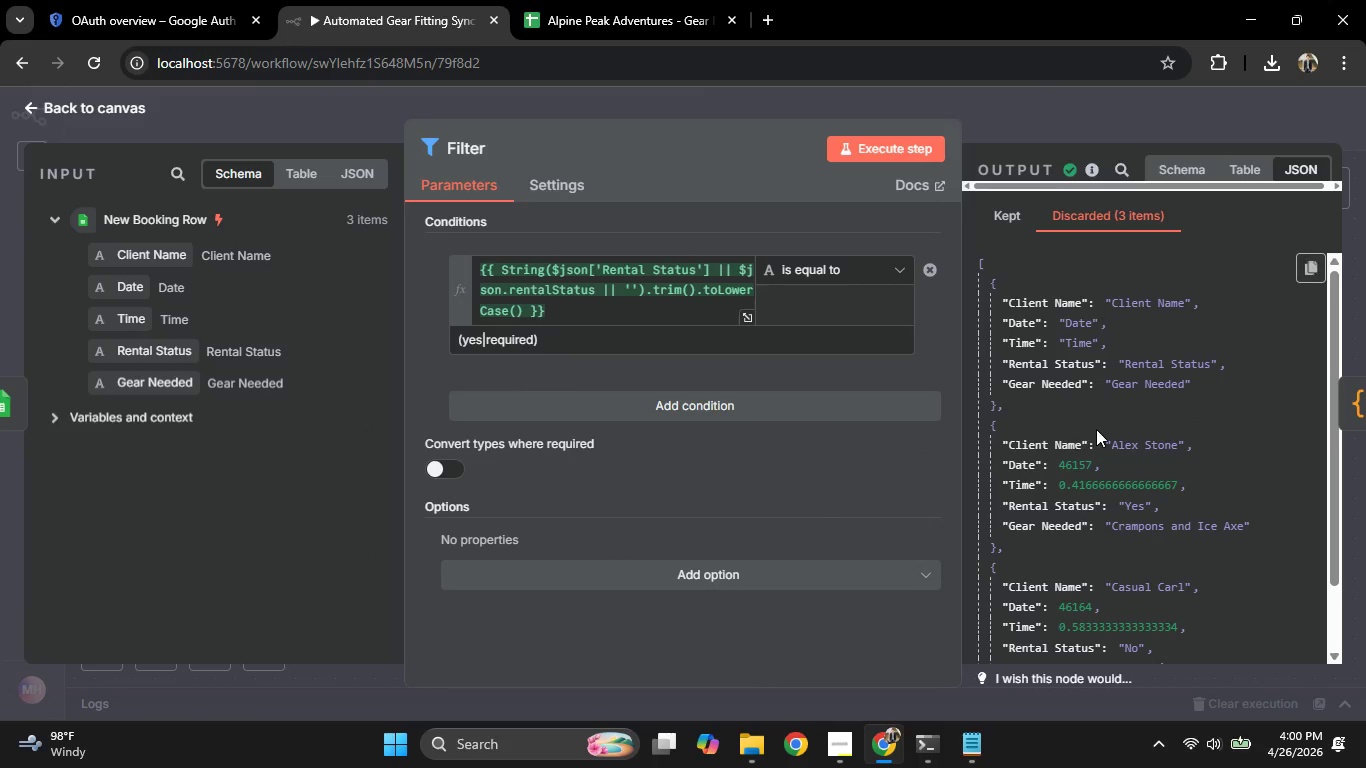 
scroll: coordinate [1141, 402], scroll_direction: down, amount: 4.0
 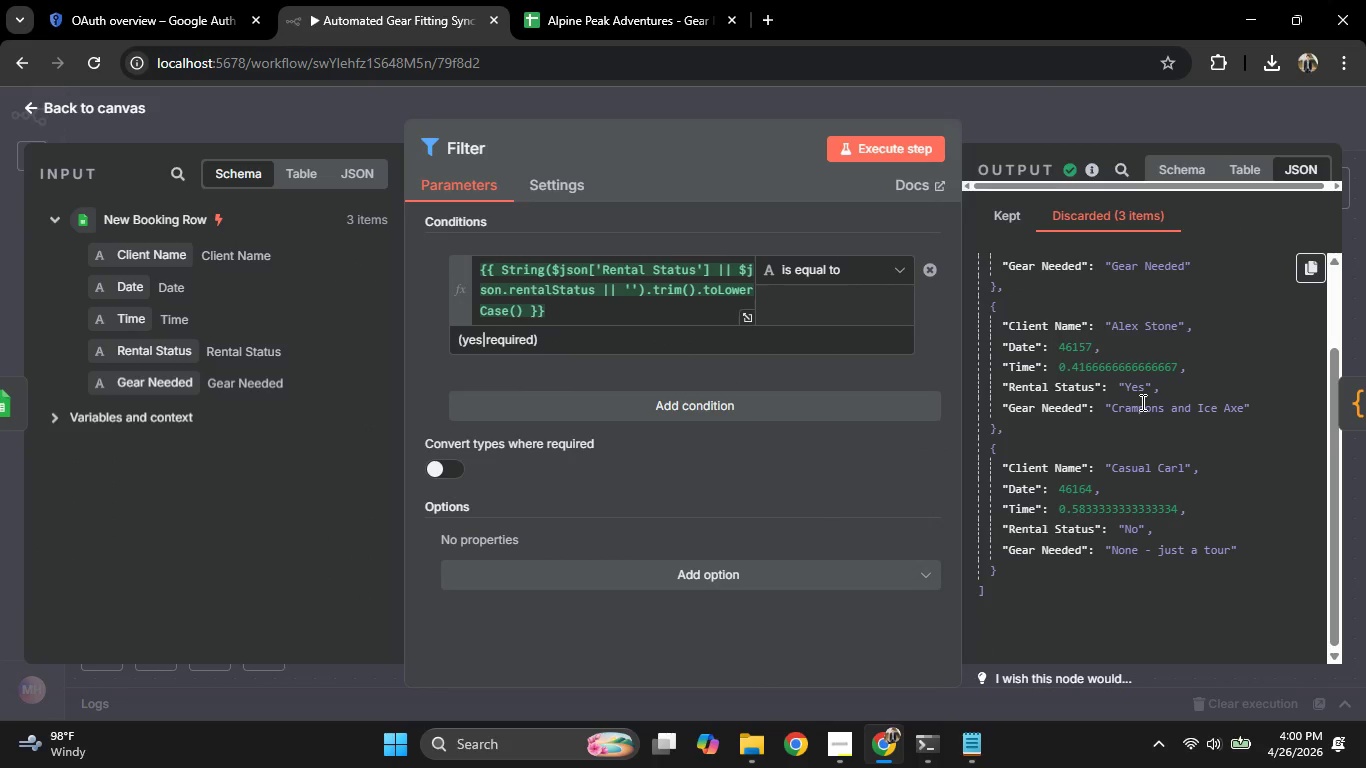 
scroll: coordinate [1141, 402], scroll_direction: up, amount: 2.0
 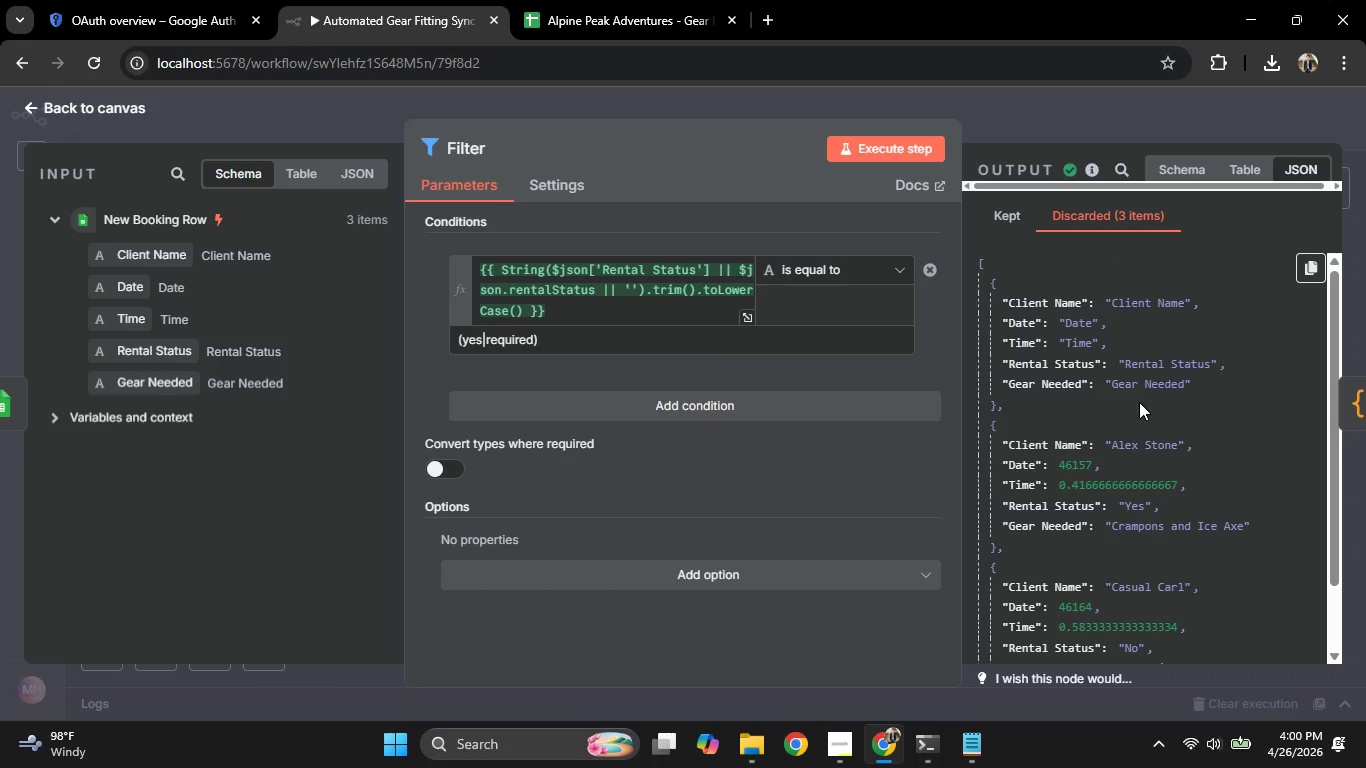 
left_click([542, 0])
 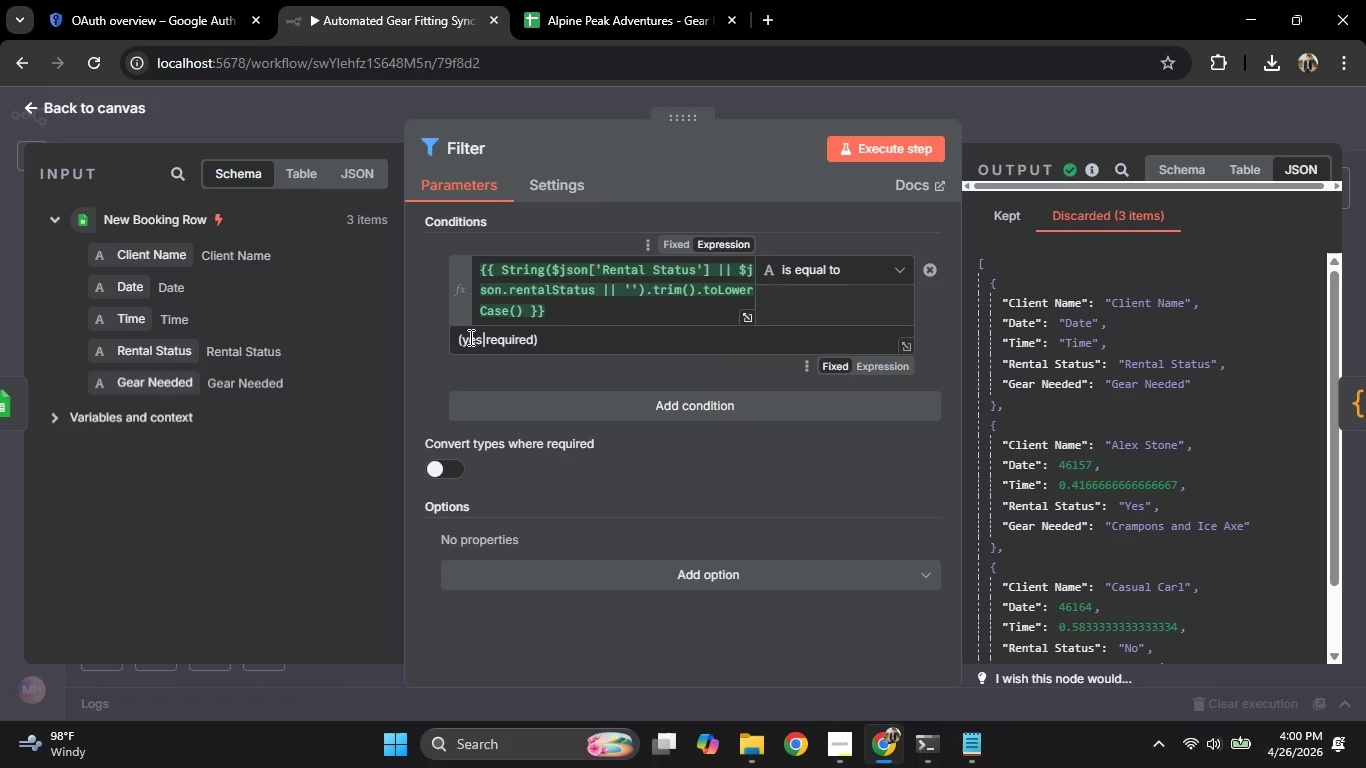 
wait(5.64)
 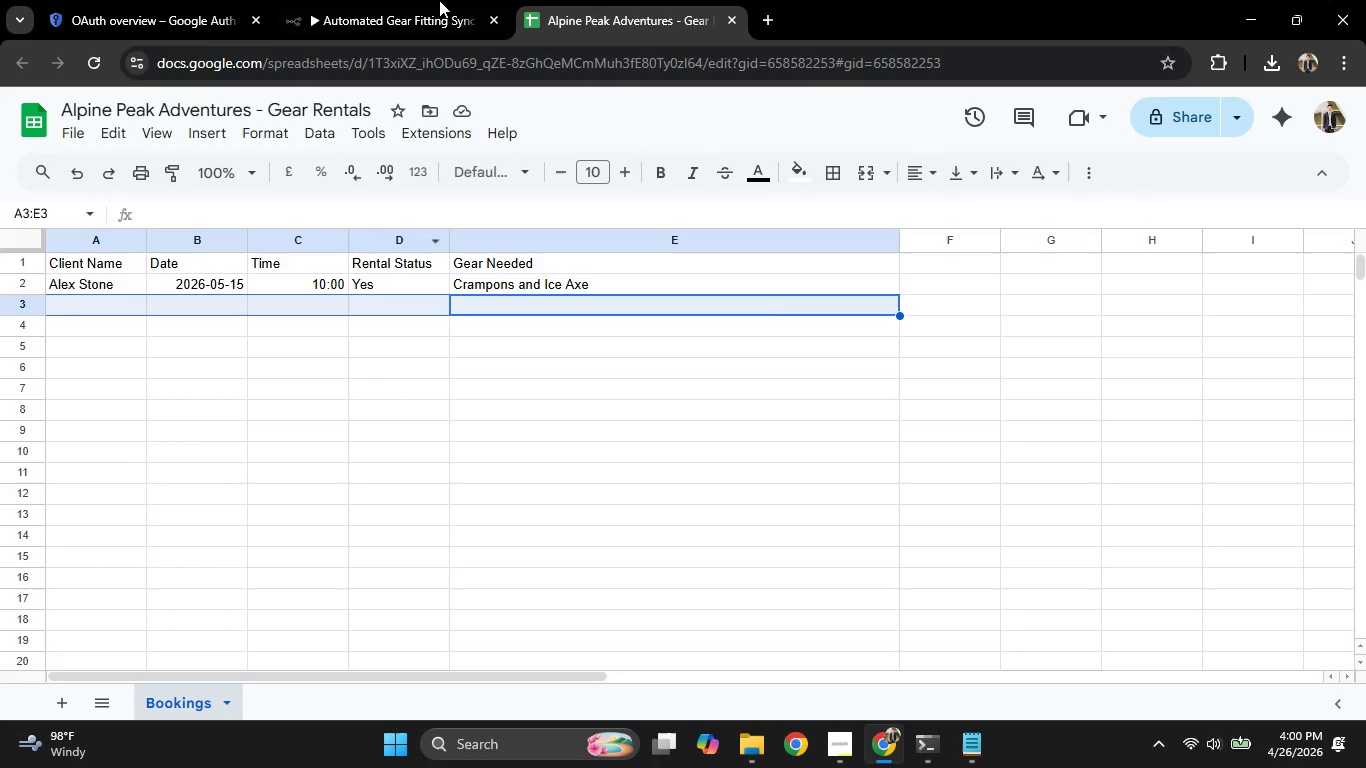 
left_click([467, 343])
 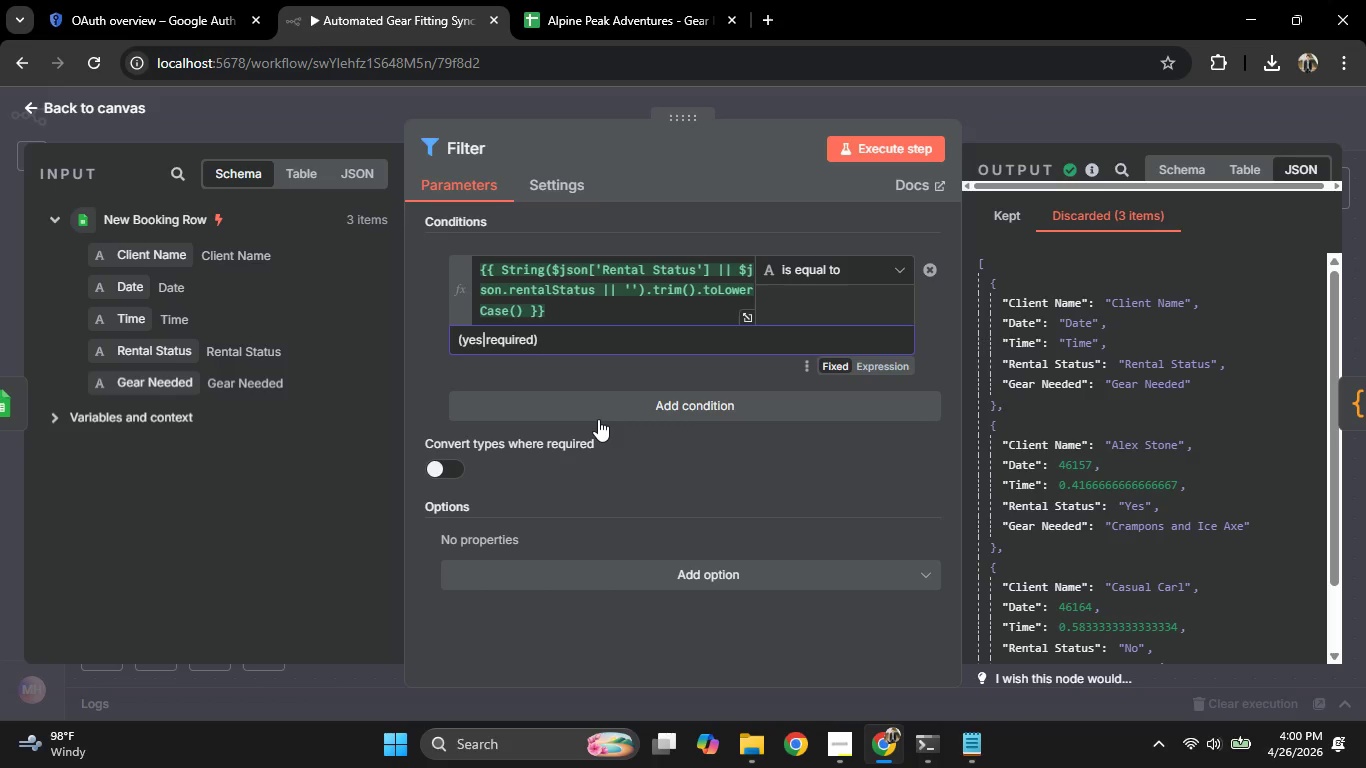 
key(Backspace)
 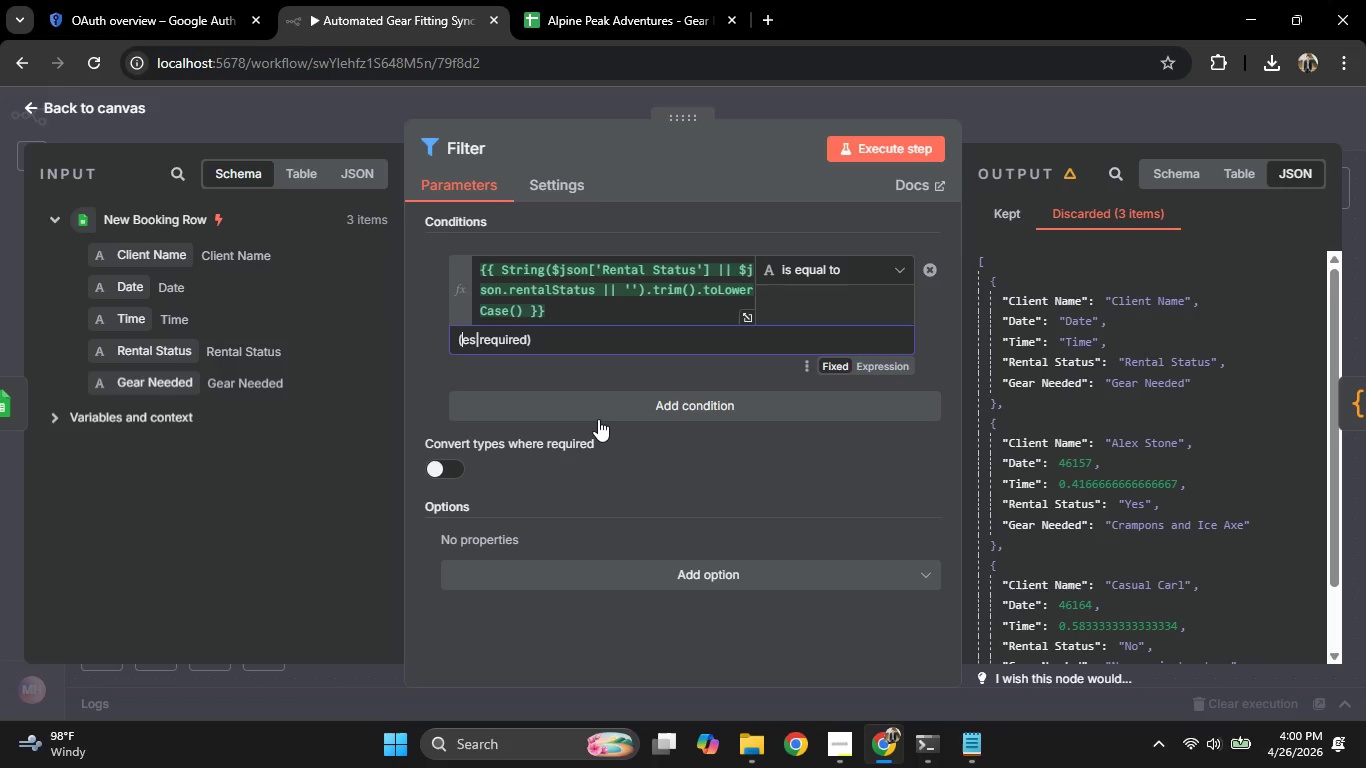 
key(Shift+Y)
 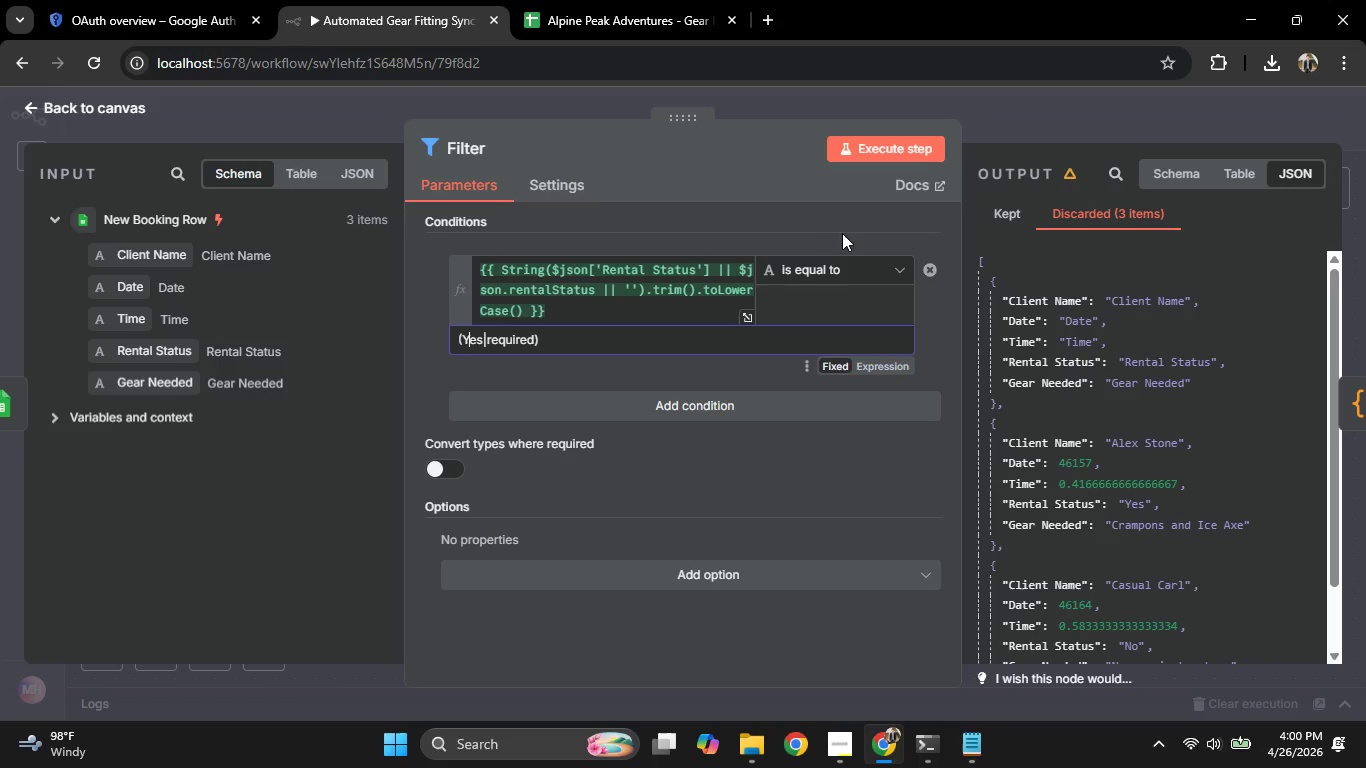 
left_click([876, 151])
 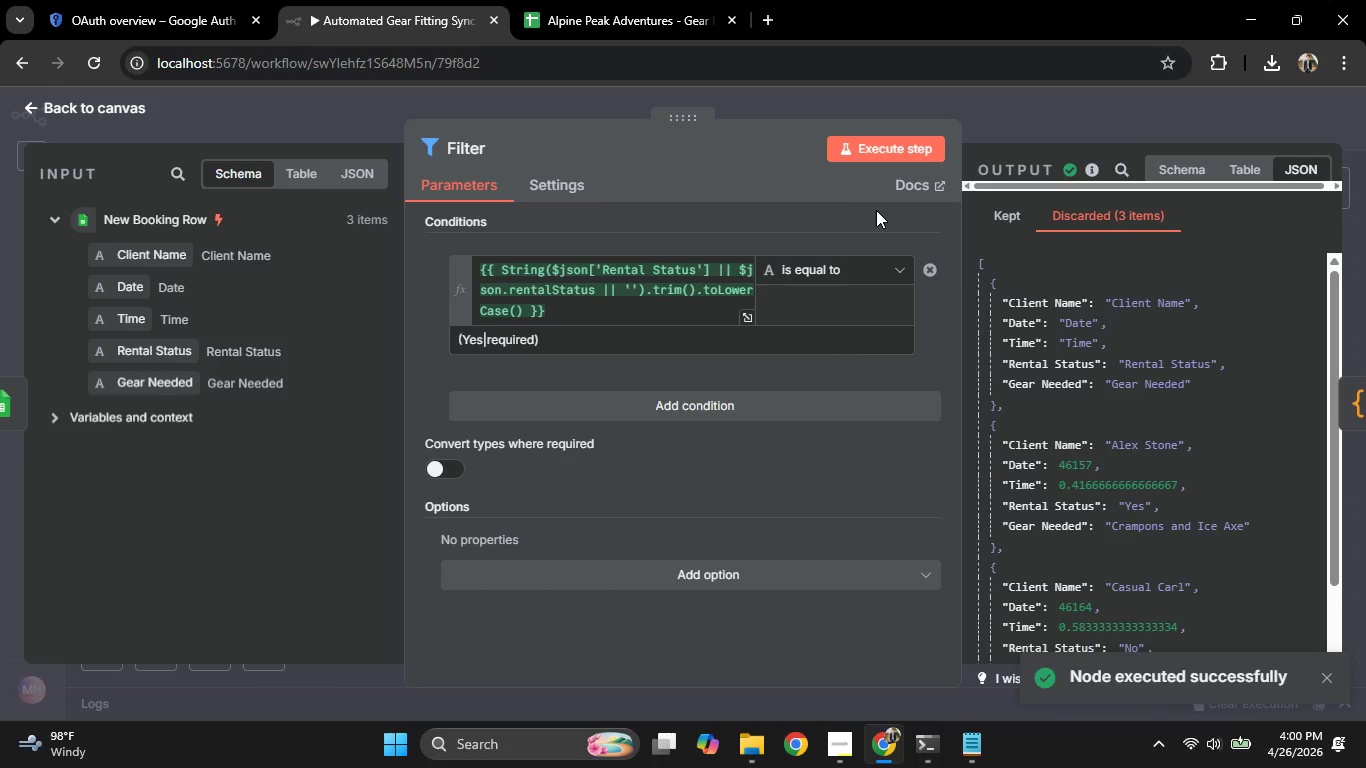 
scroll: coordinate [1153, 428], scroll_direction: down, amount: 5.0
 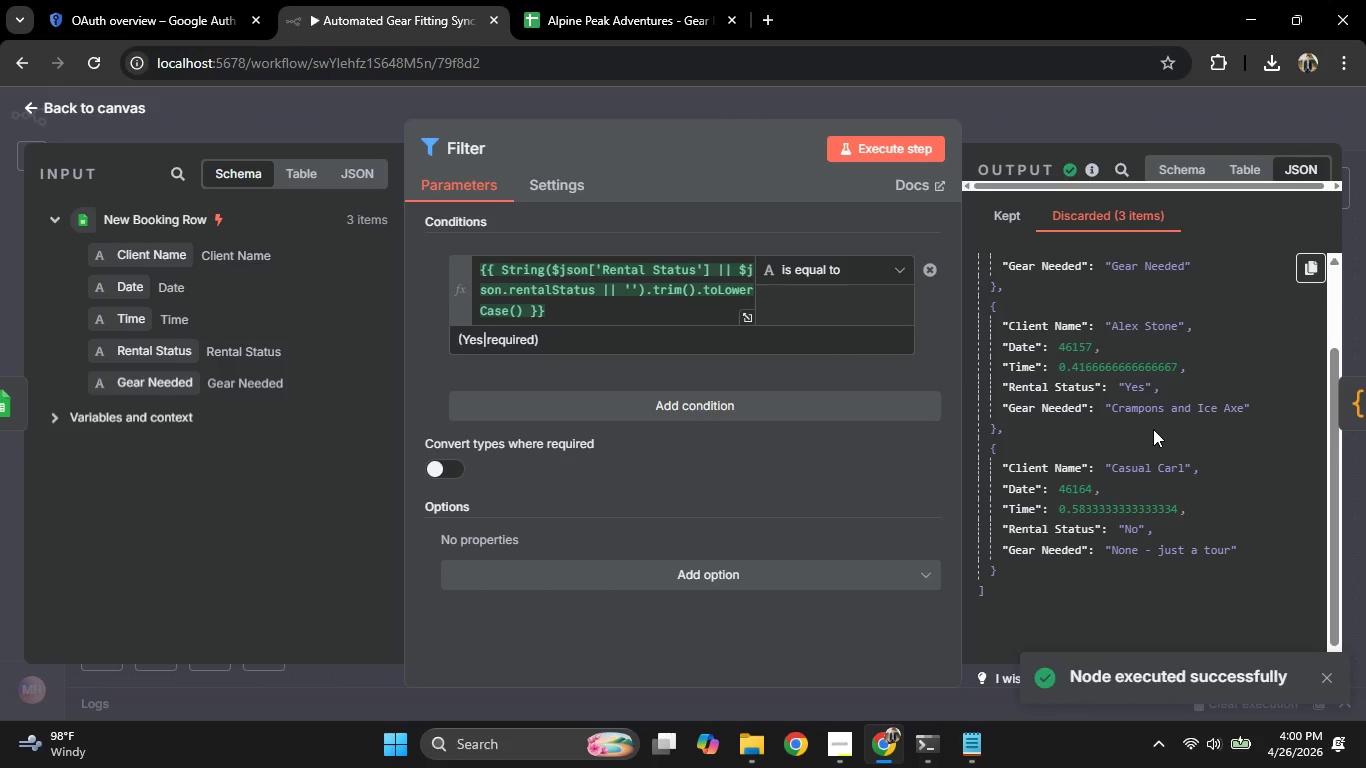 
scroll: coordinate [1153, 429], scroll_direction: none, amount: 0.0
 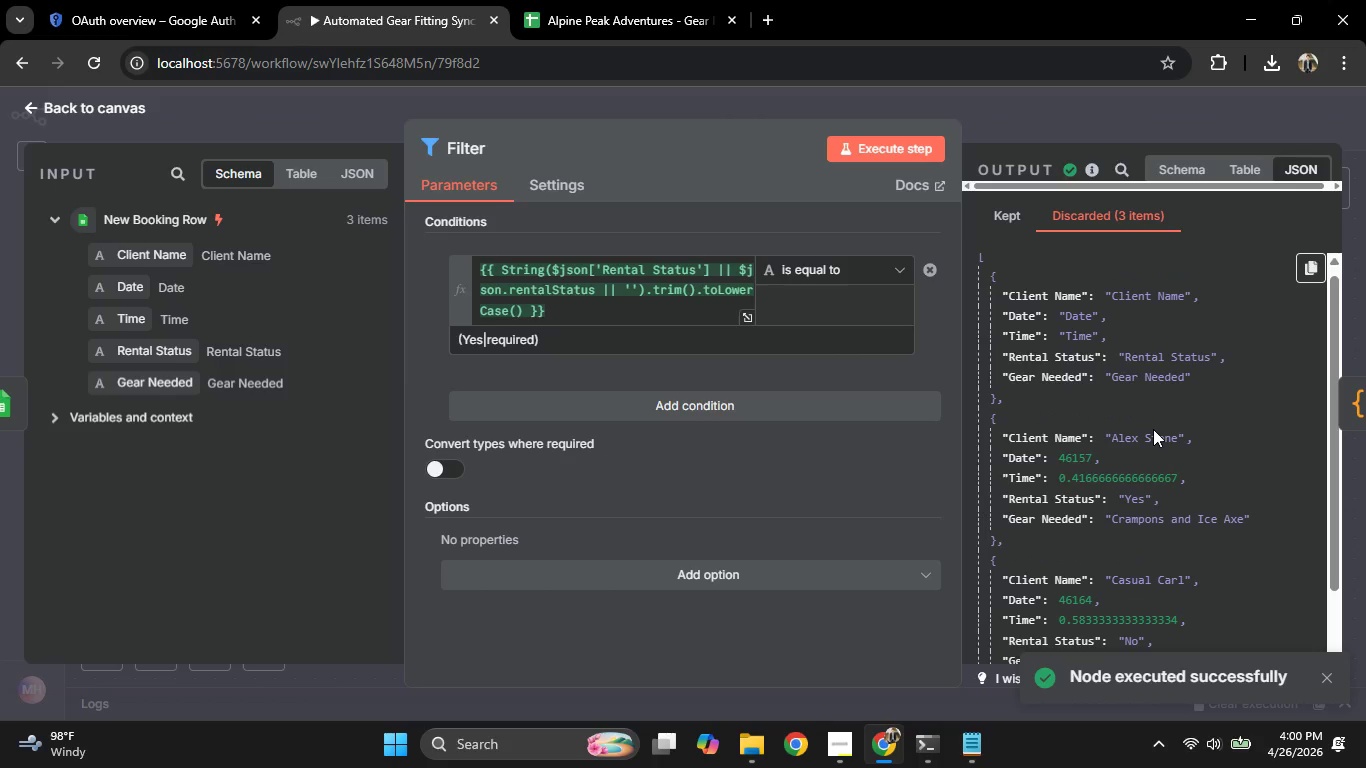 
scroll: coordinate [1153, 429], scroll_direction: up, amount: 1.0
 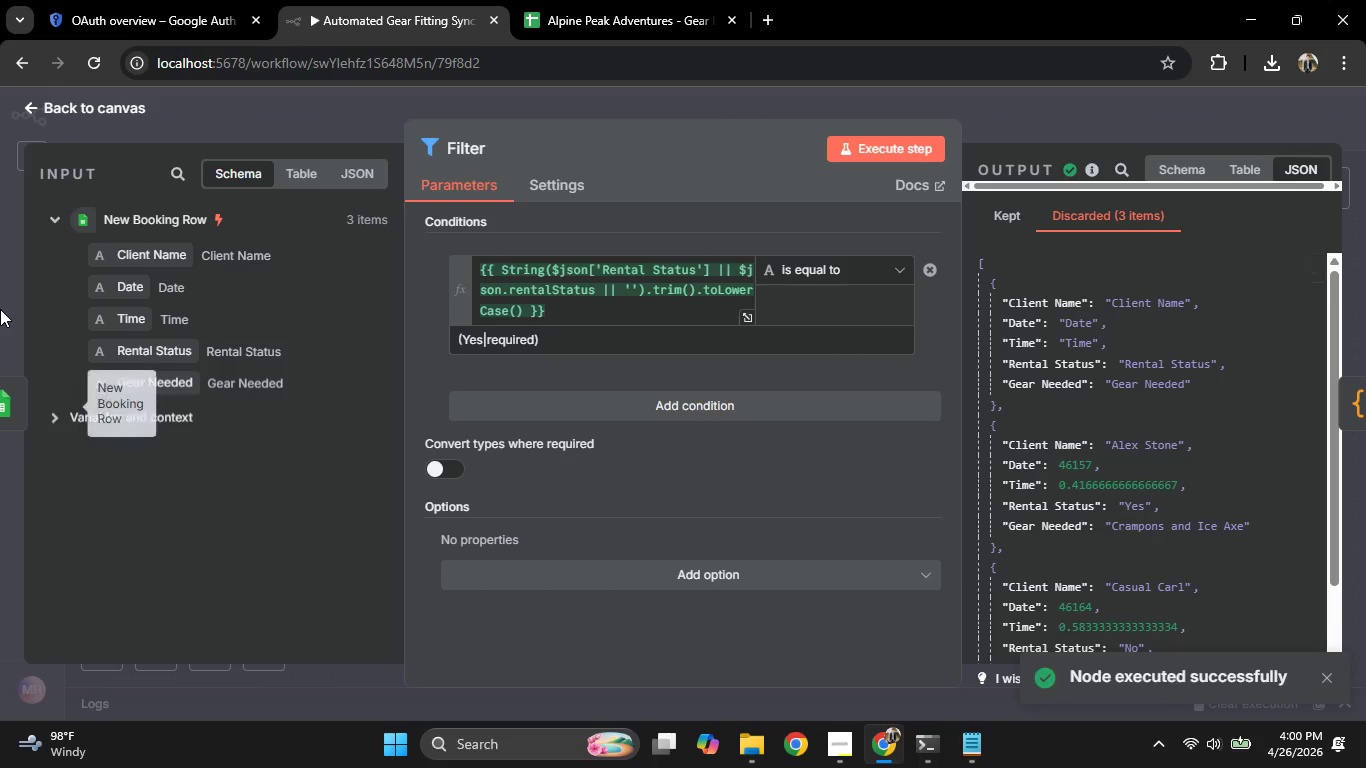 
left_click([0, 305])
 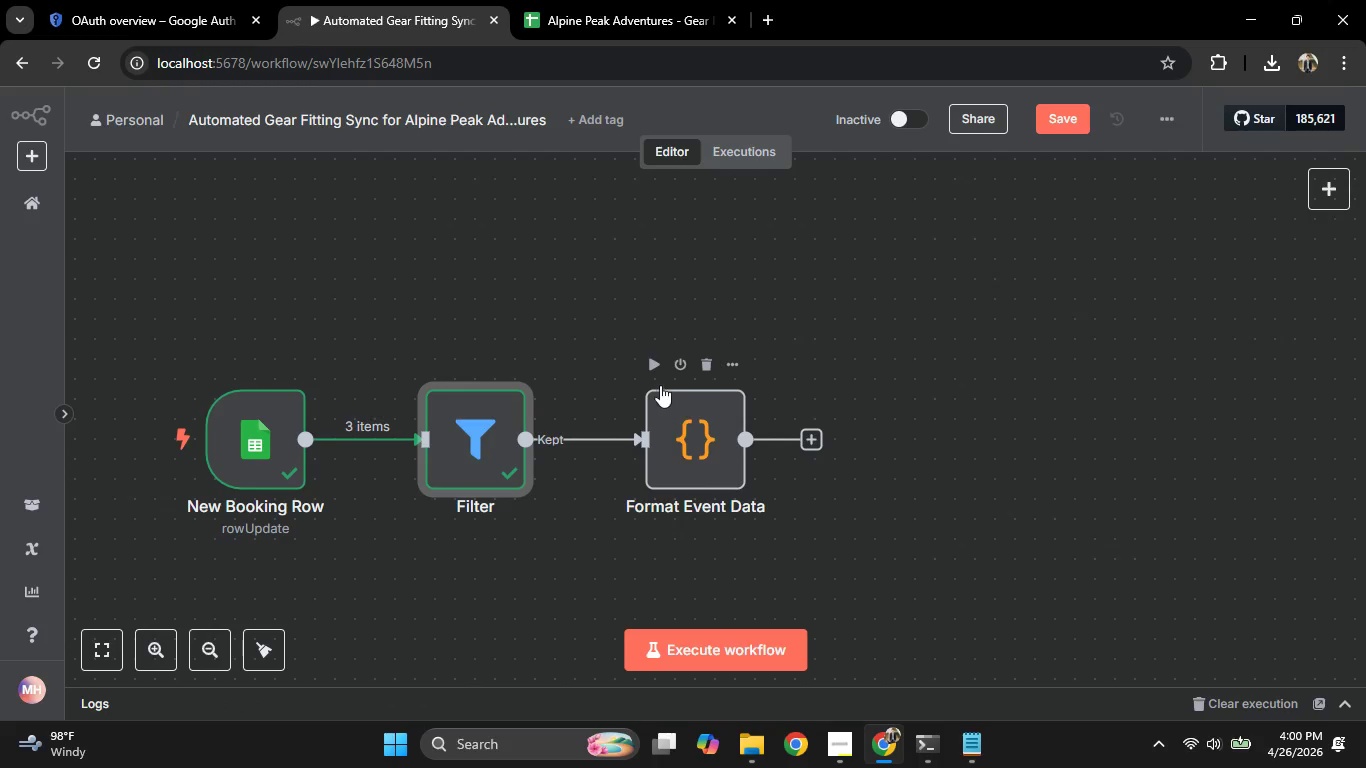 
left_click([655, 367])
 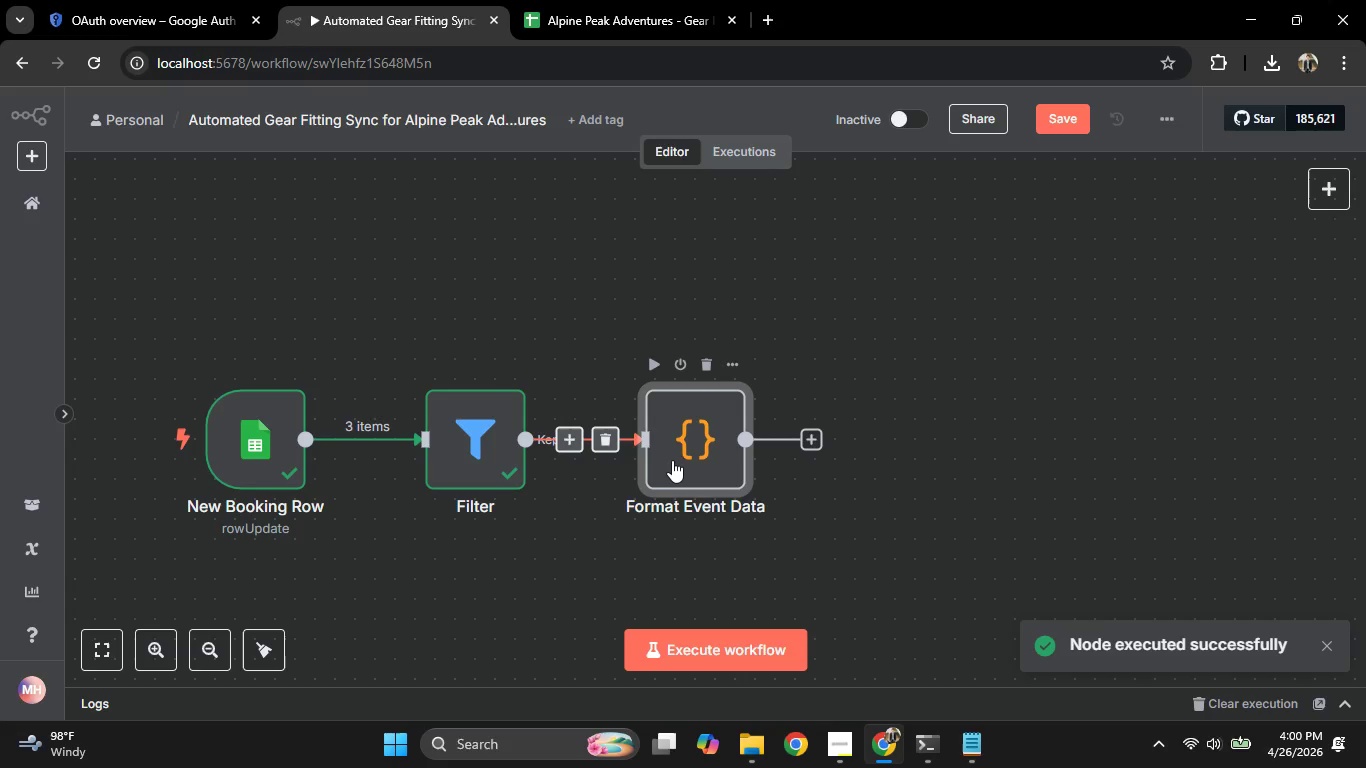 
double_click([672, 457])
 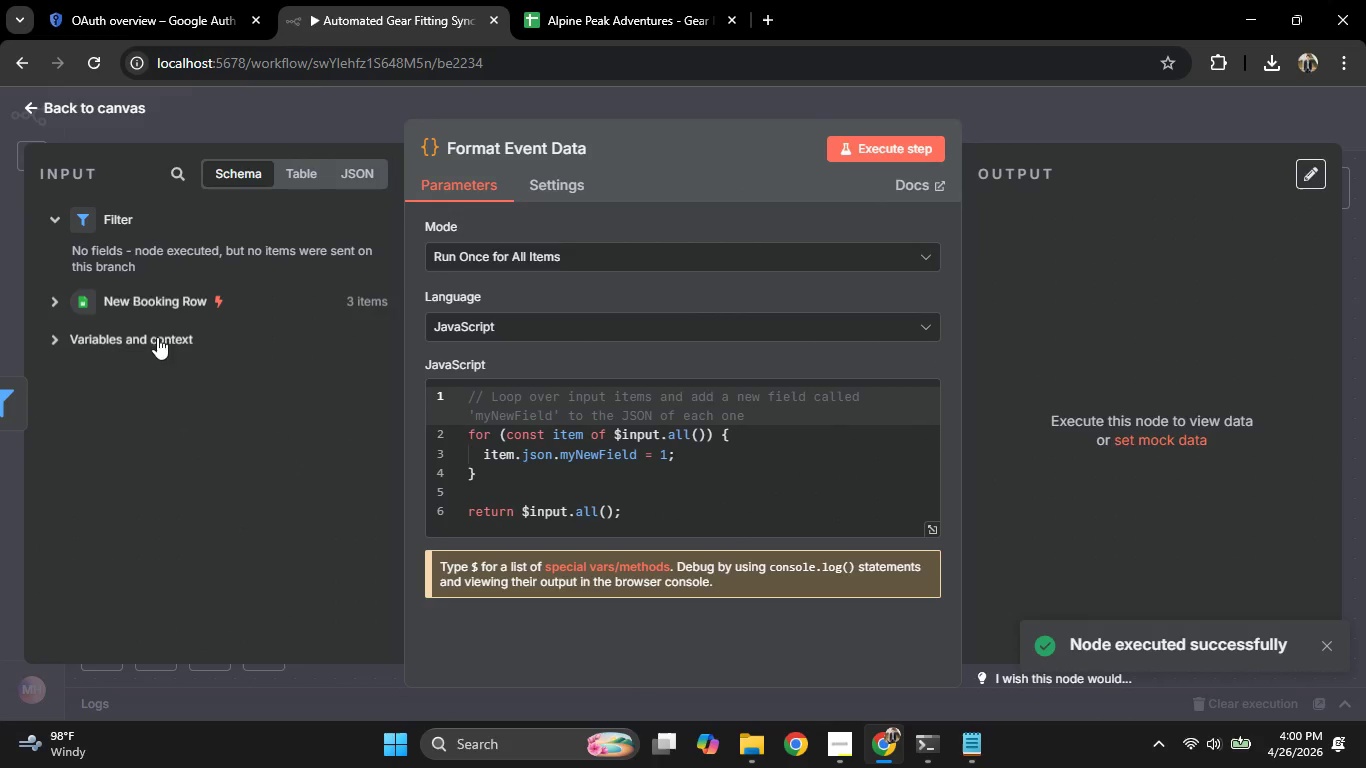 
left_click([113, 263])
 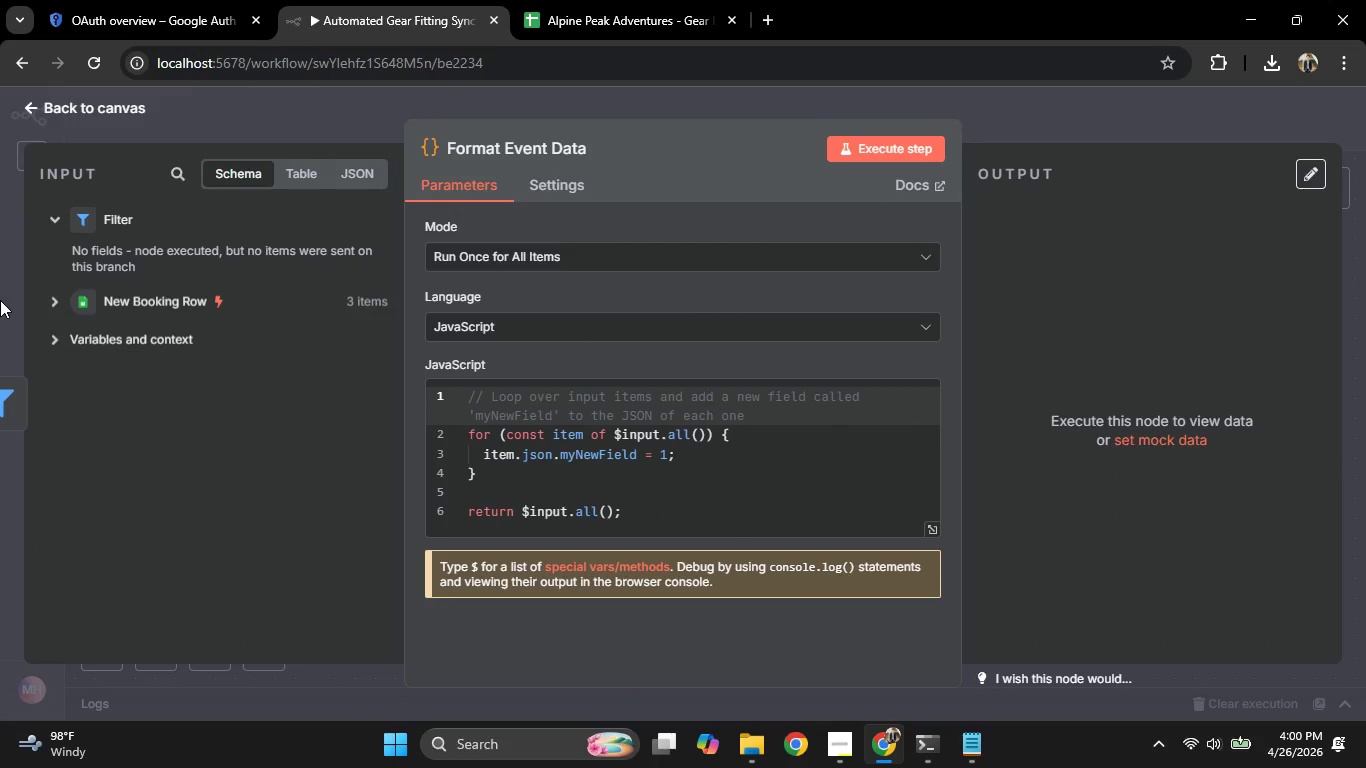 
left_click([0, 300])
 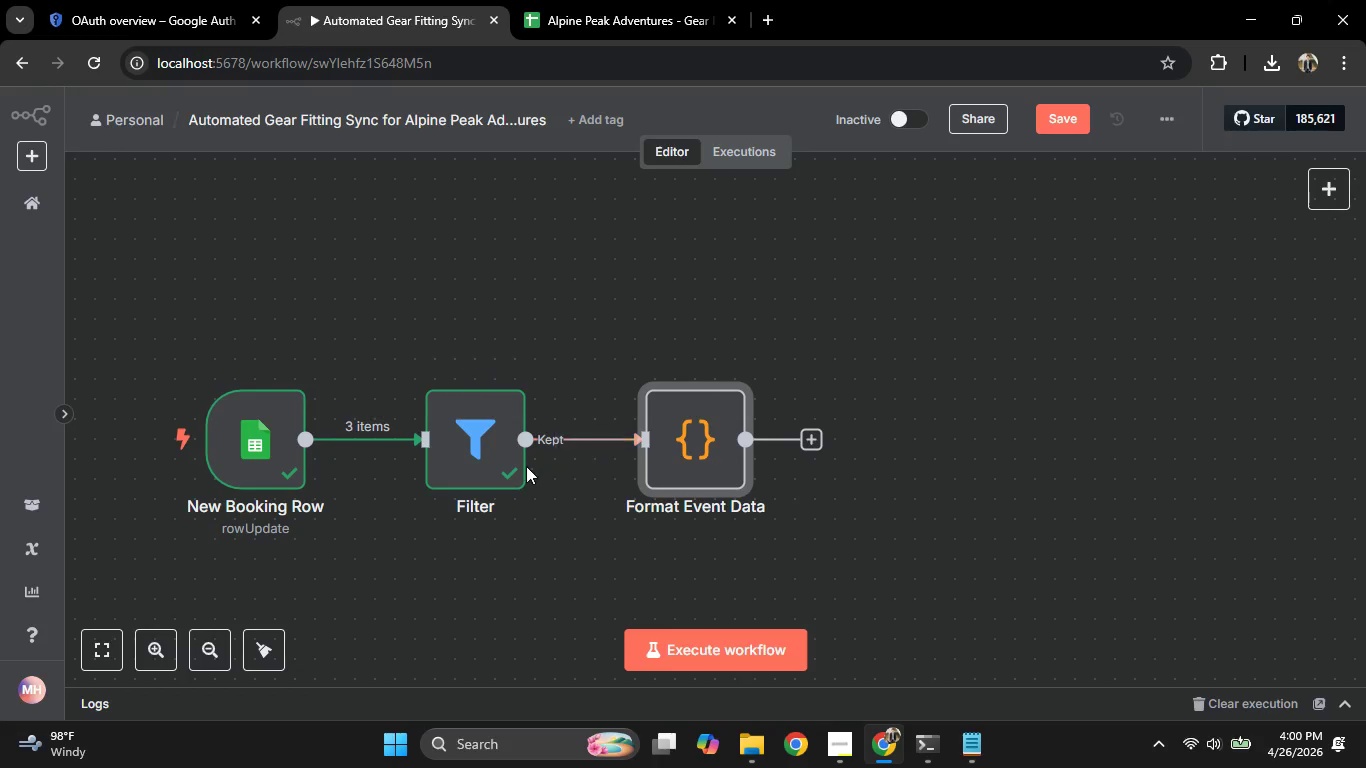 
double_click([489, 449])
 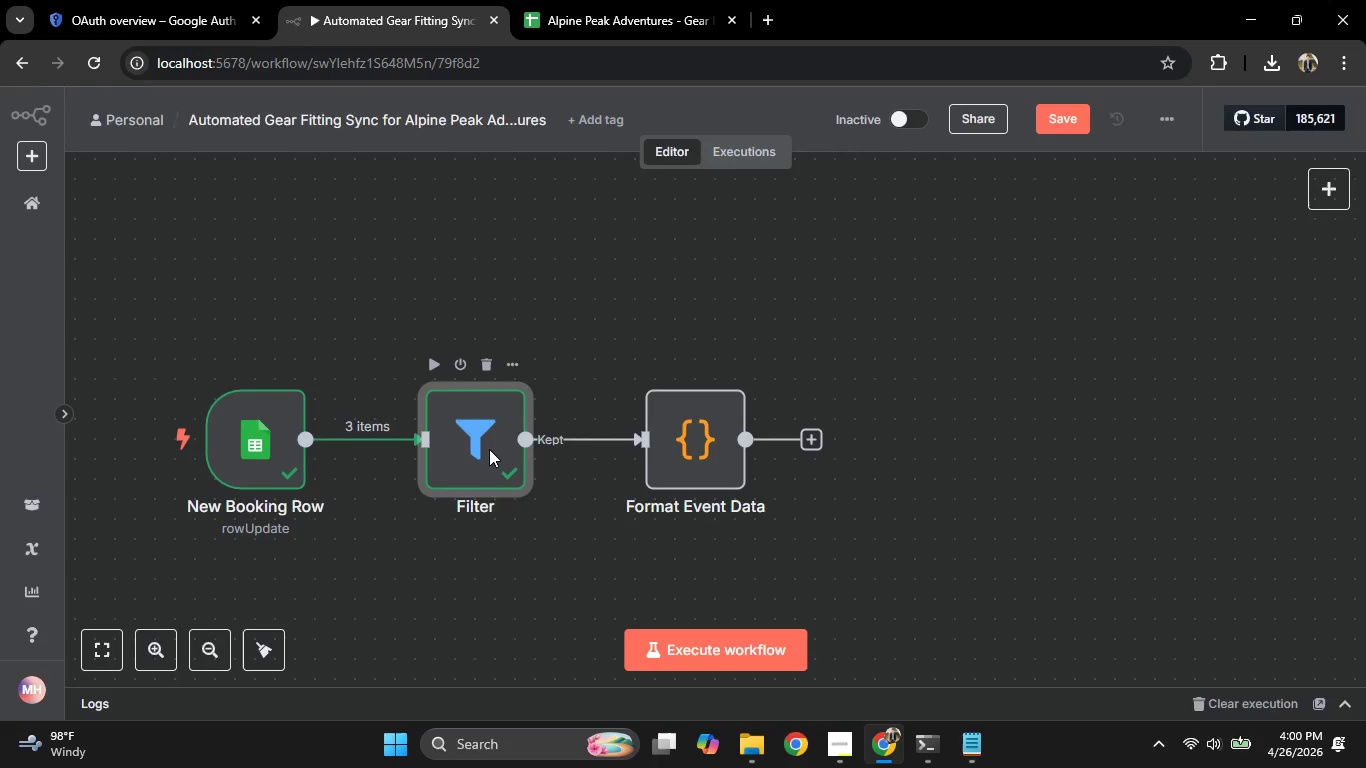 
triple_click([489, 449])
 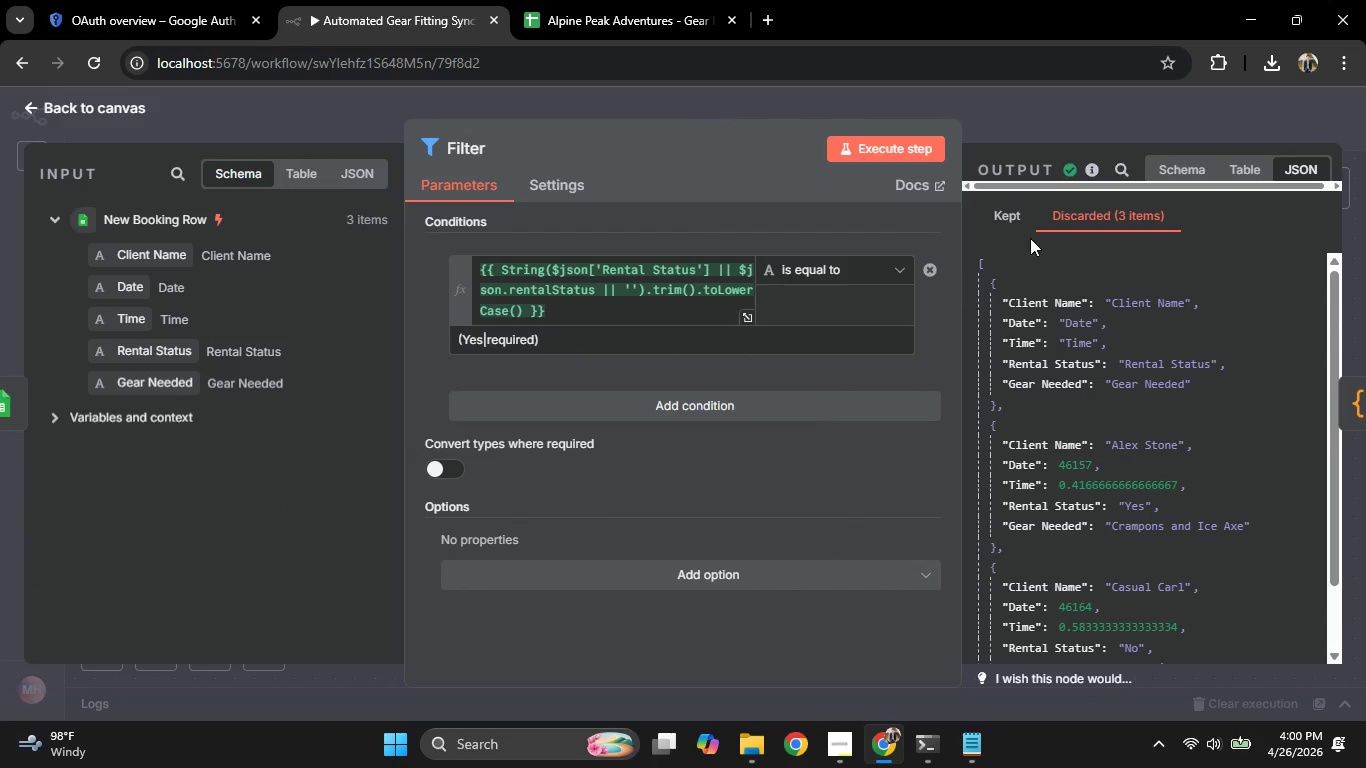 
left_click([1008, 220])
 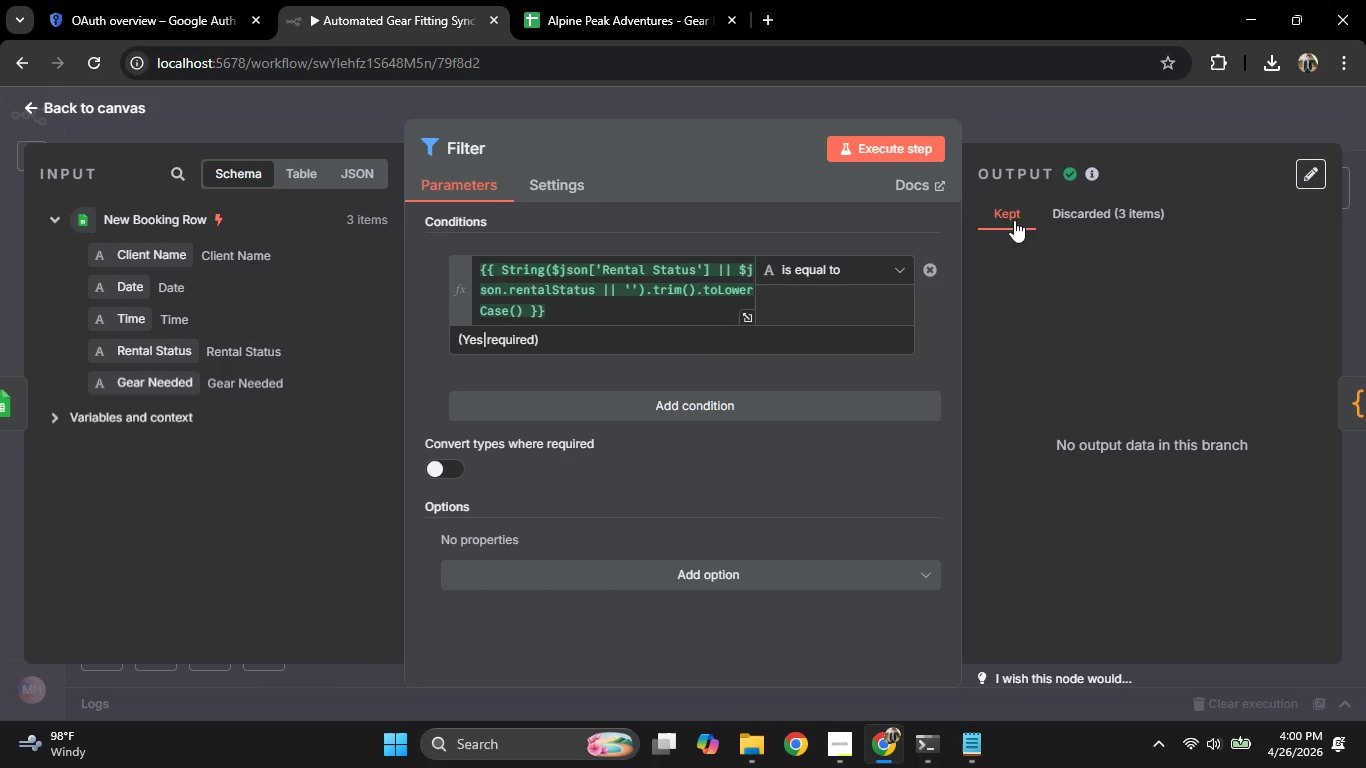 
left_click([1062, 218])
 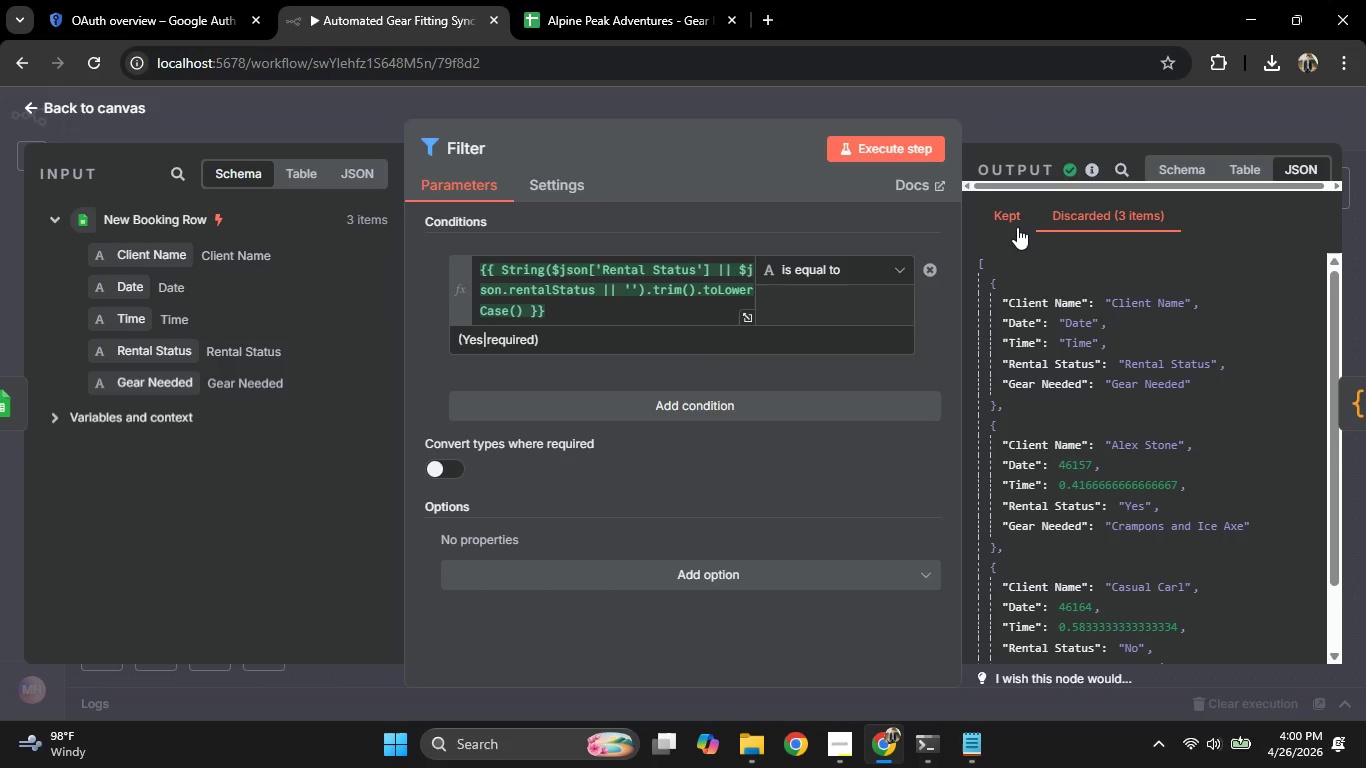 
mouse_move([492, 380])
 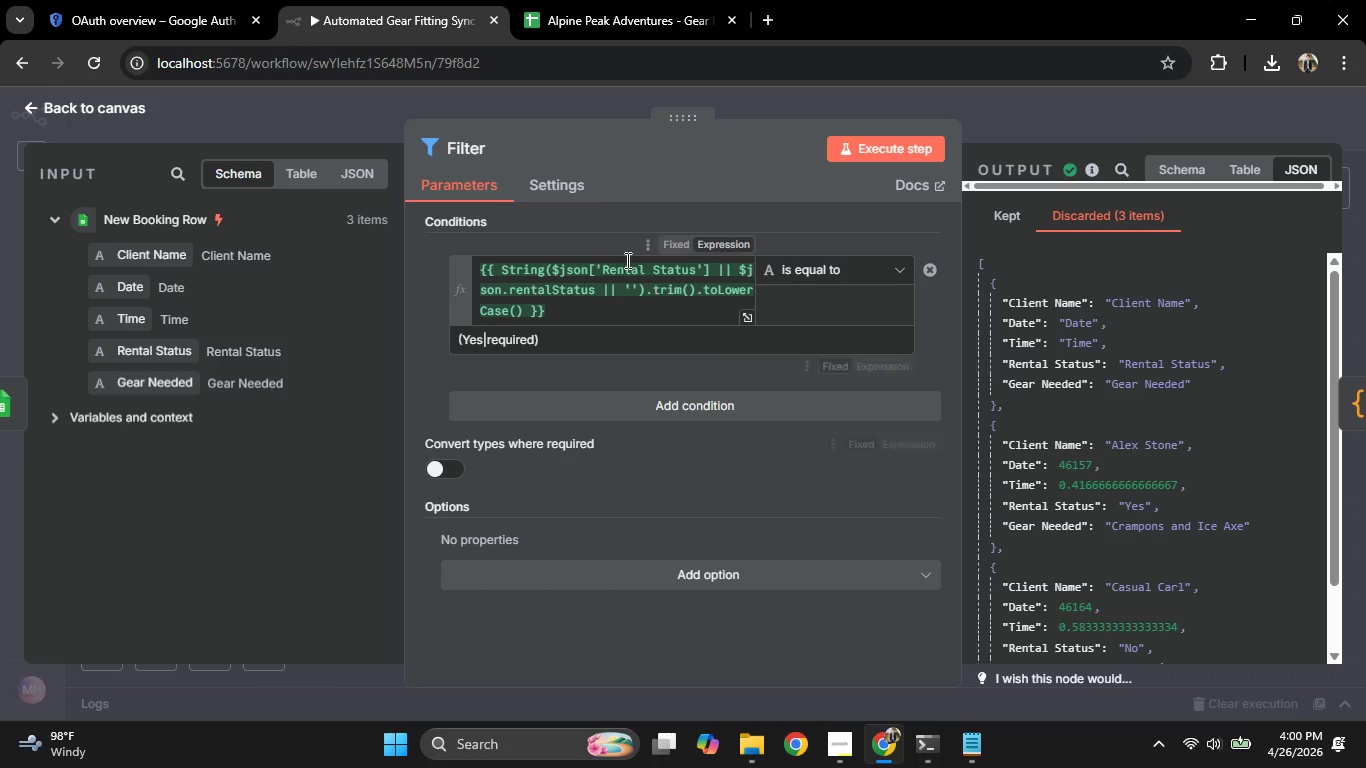 
left_click([620, 256])
 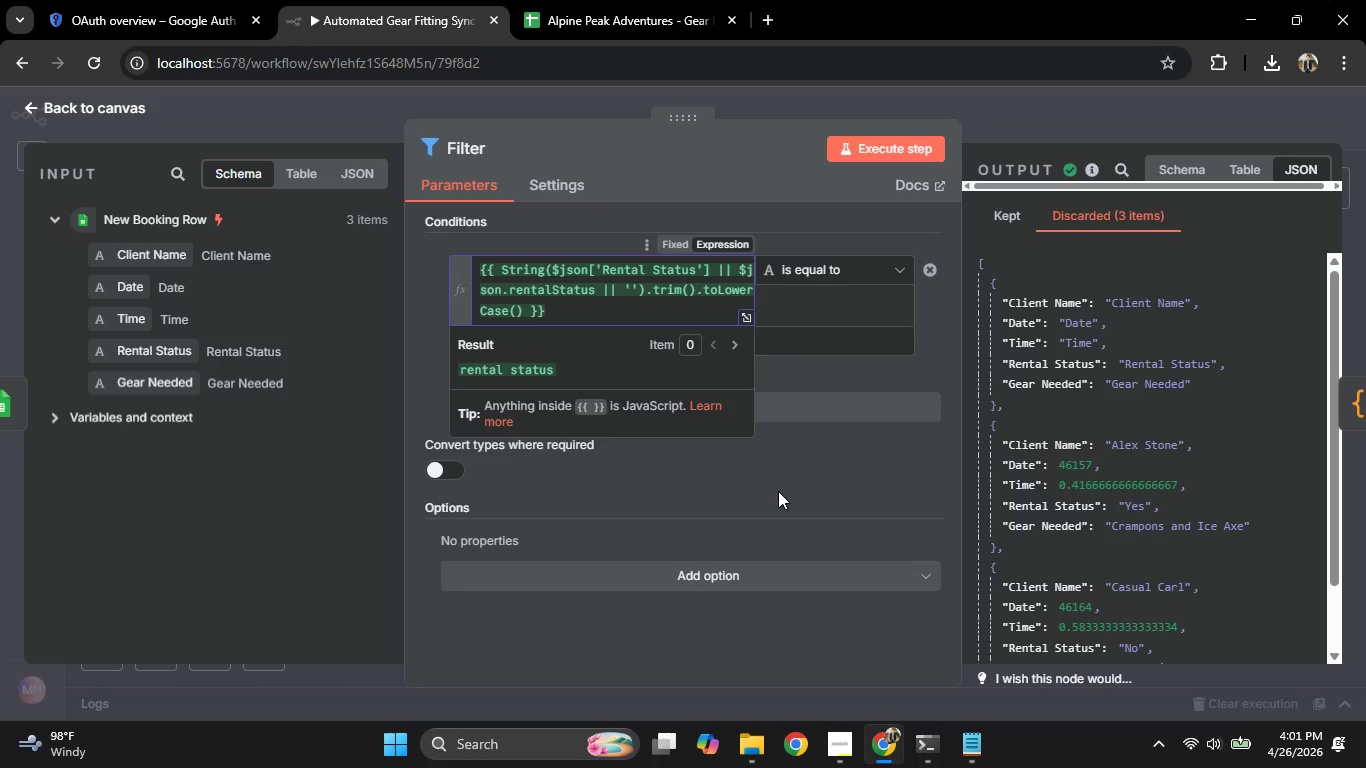 
left_click([778, 491])
 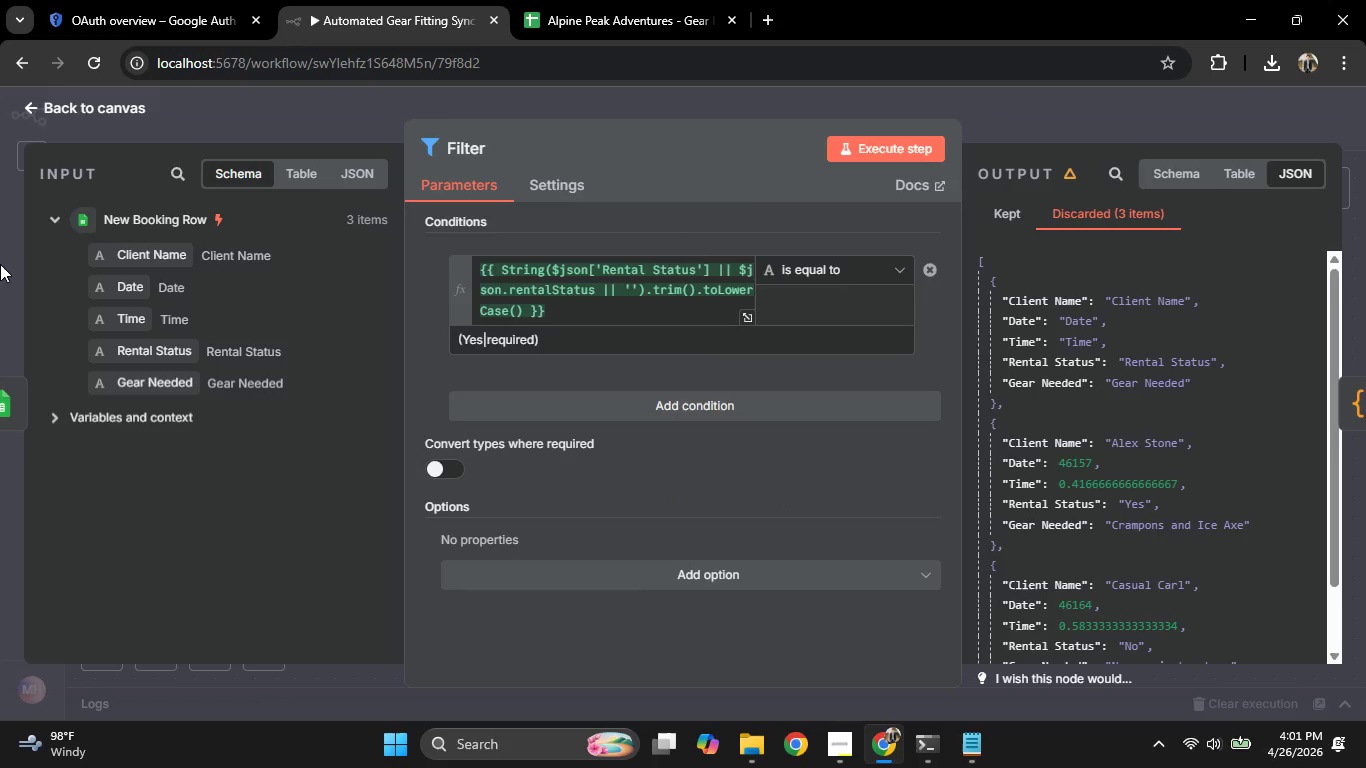 
left_click([0, 264])
 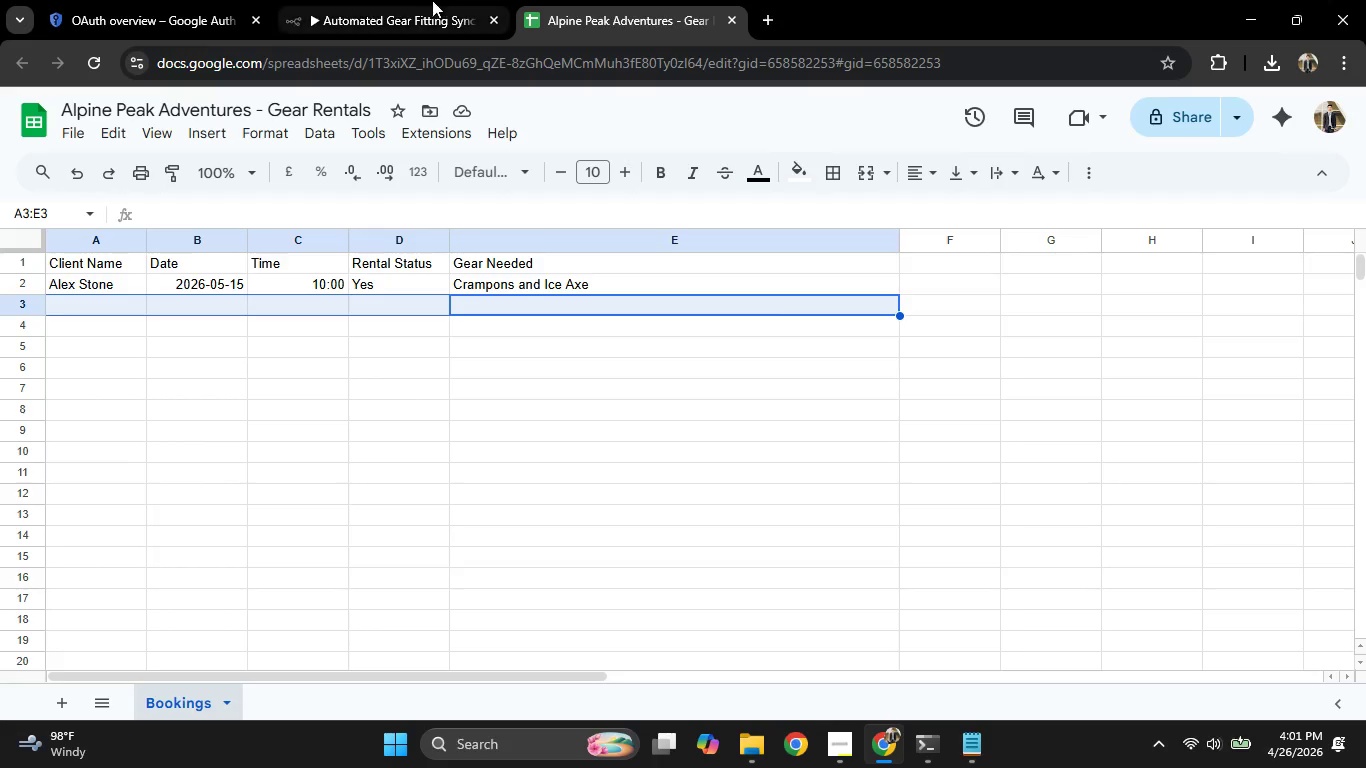 
left_click([431, 0])
 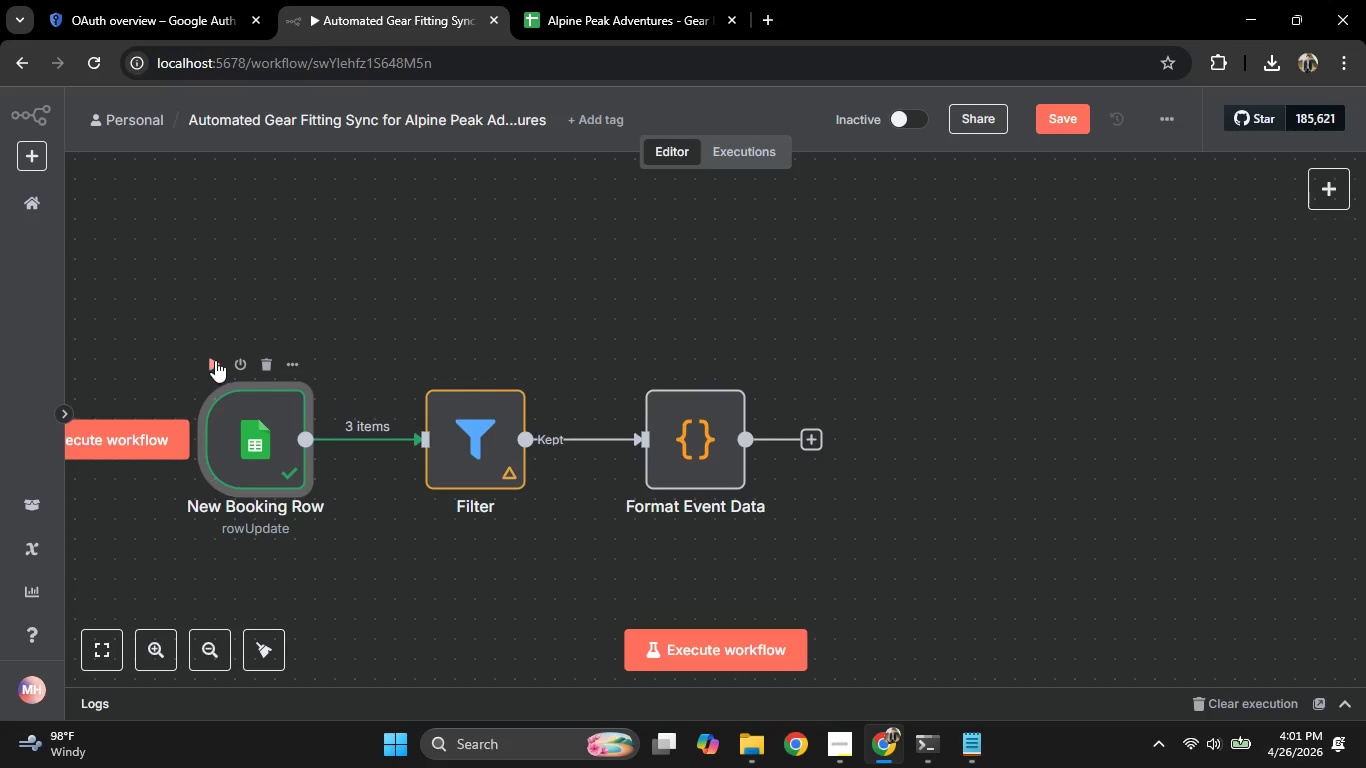 
double_click([261, 447])
 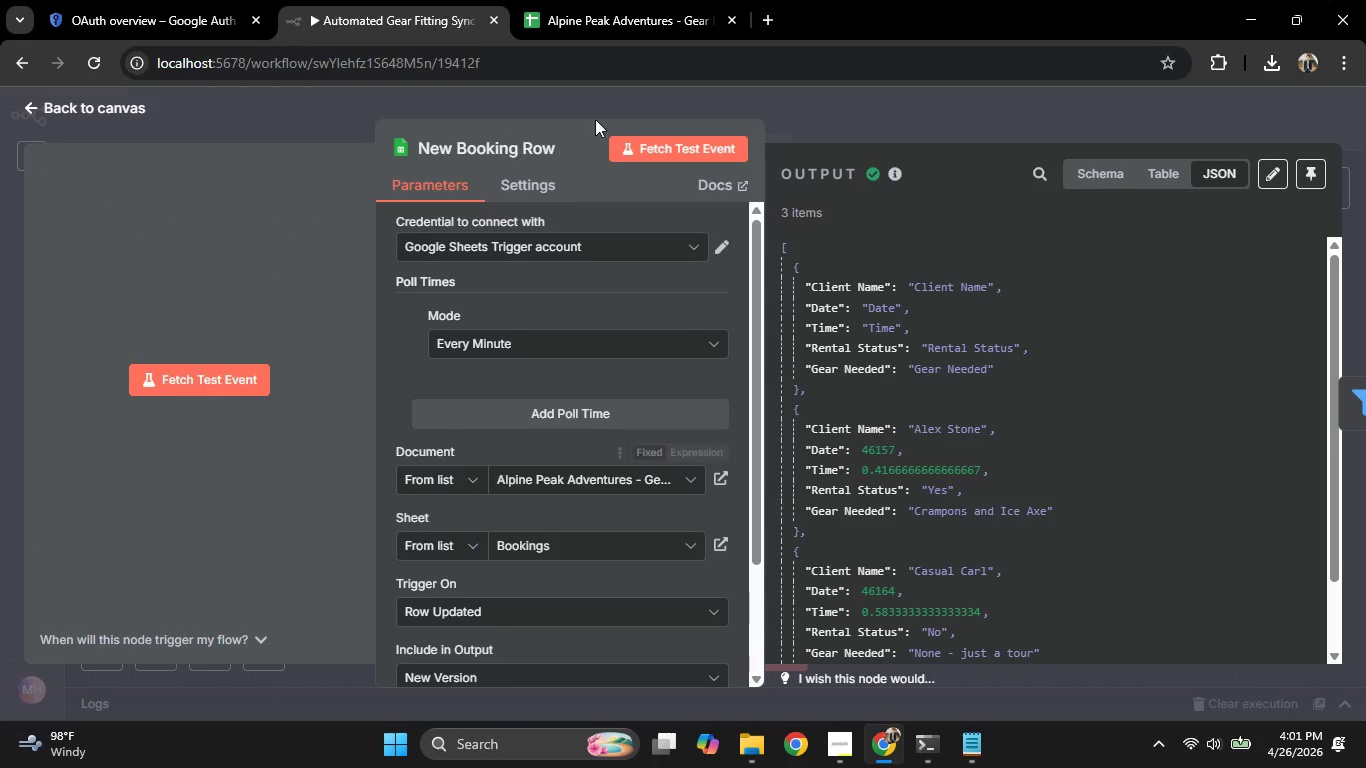 
left_click([664, 143])
 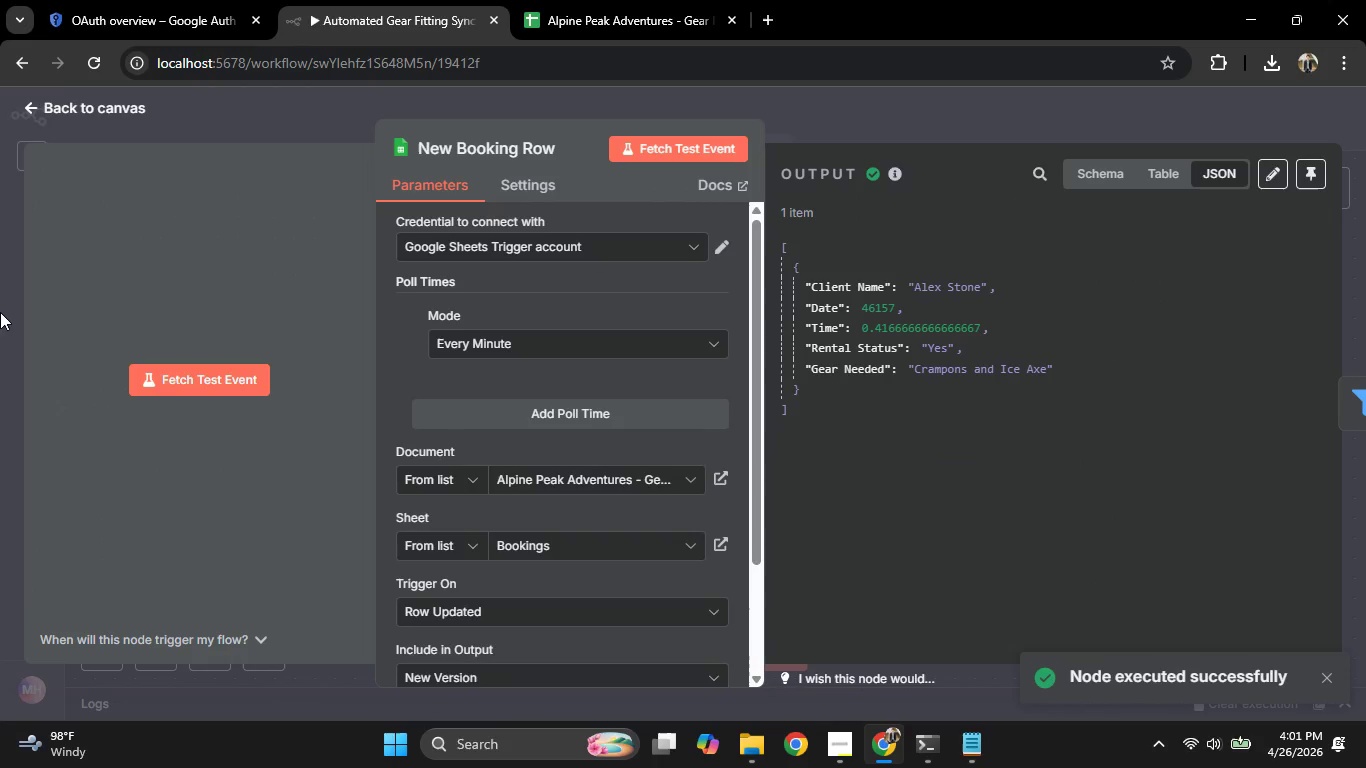 
wait(5.14)
 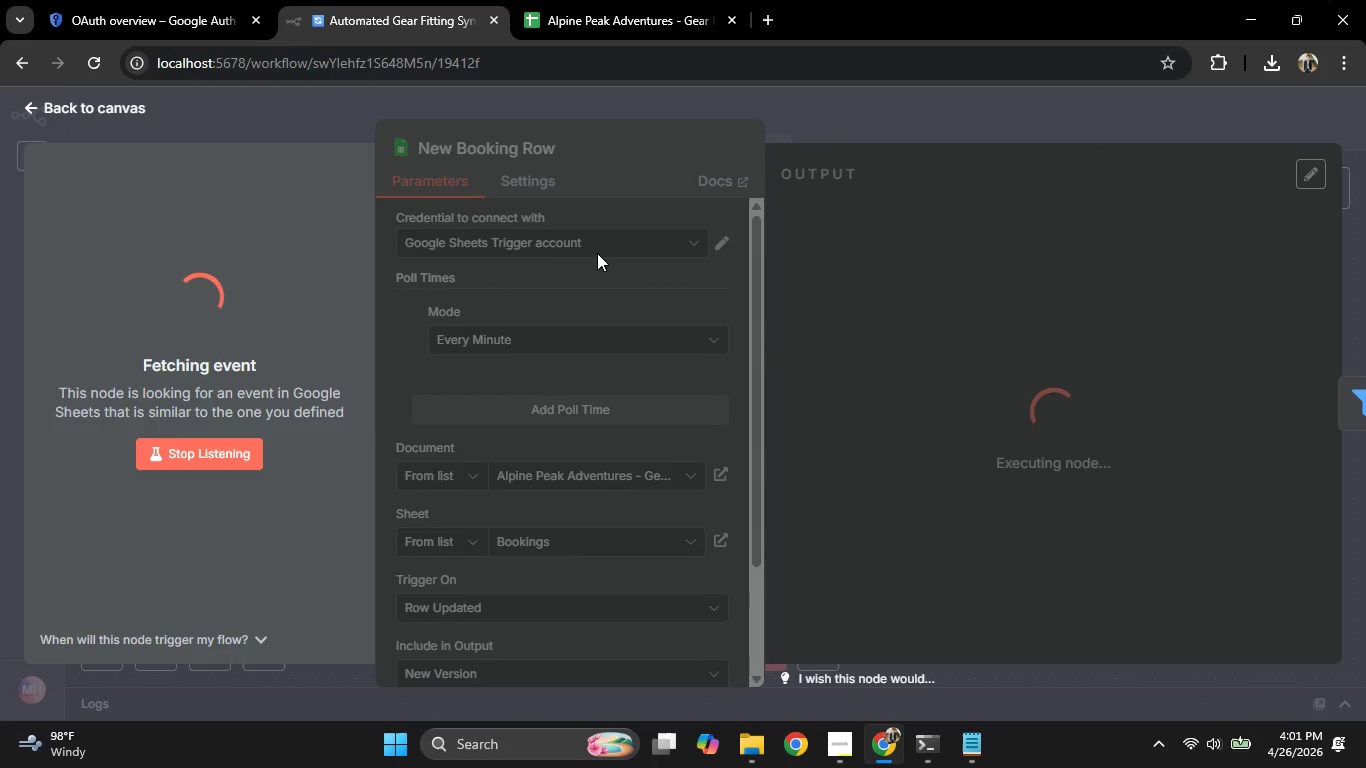 
left_click([0, 315])
 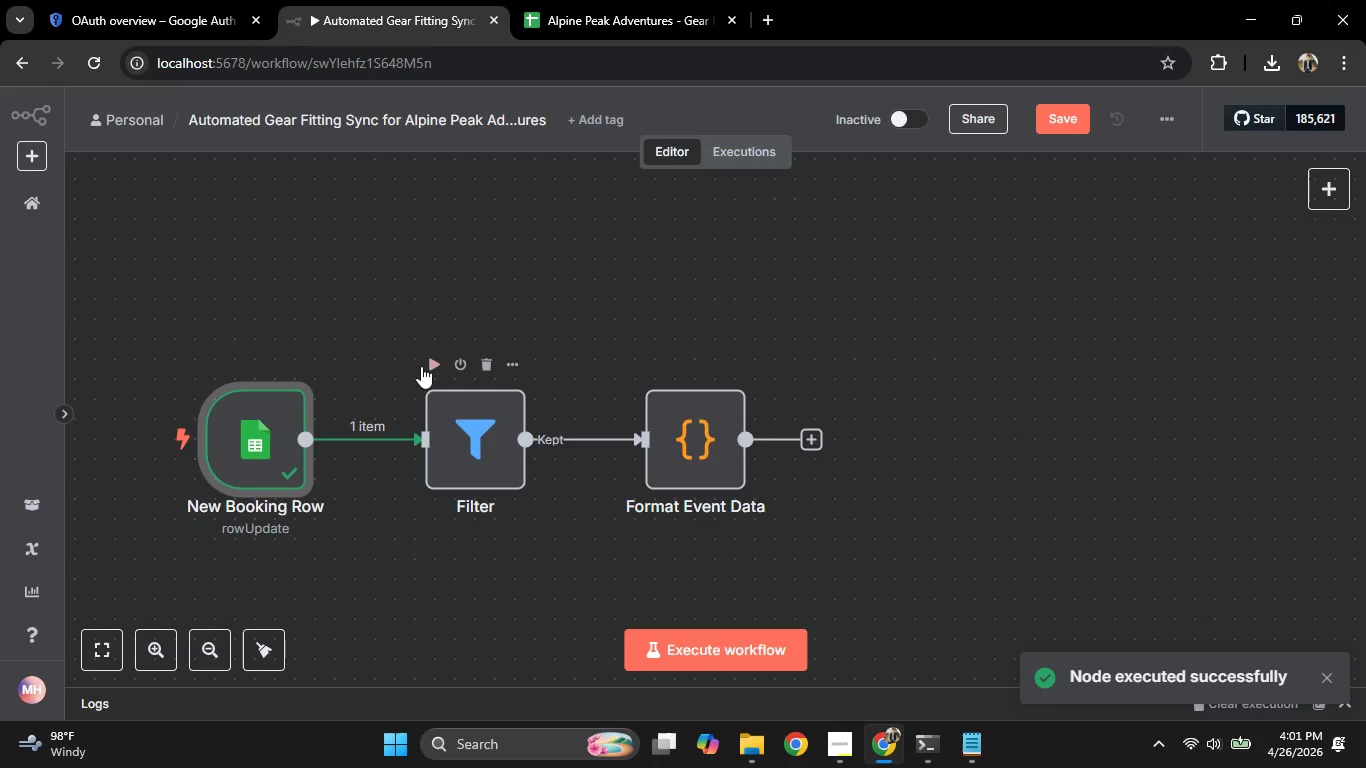 
left_click([430, 362])
 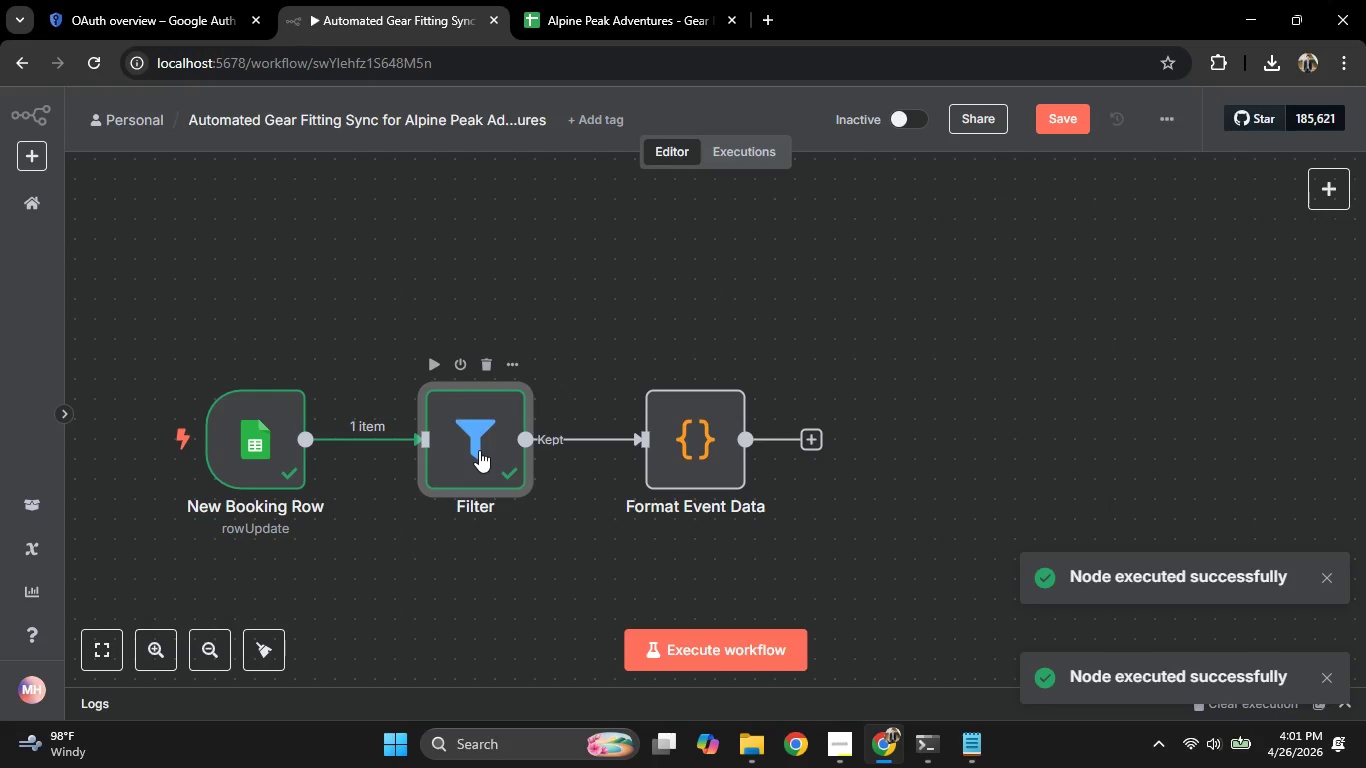 
double_click([479, 450])
 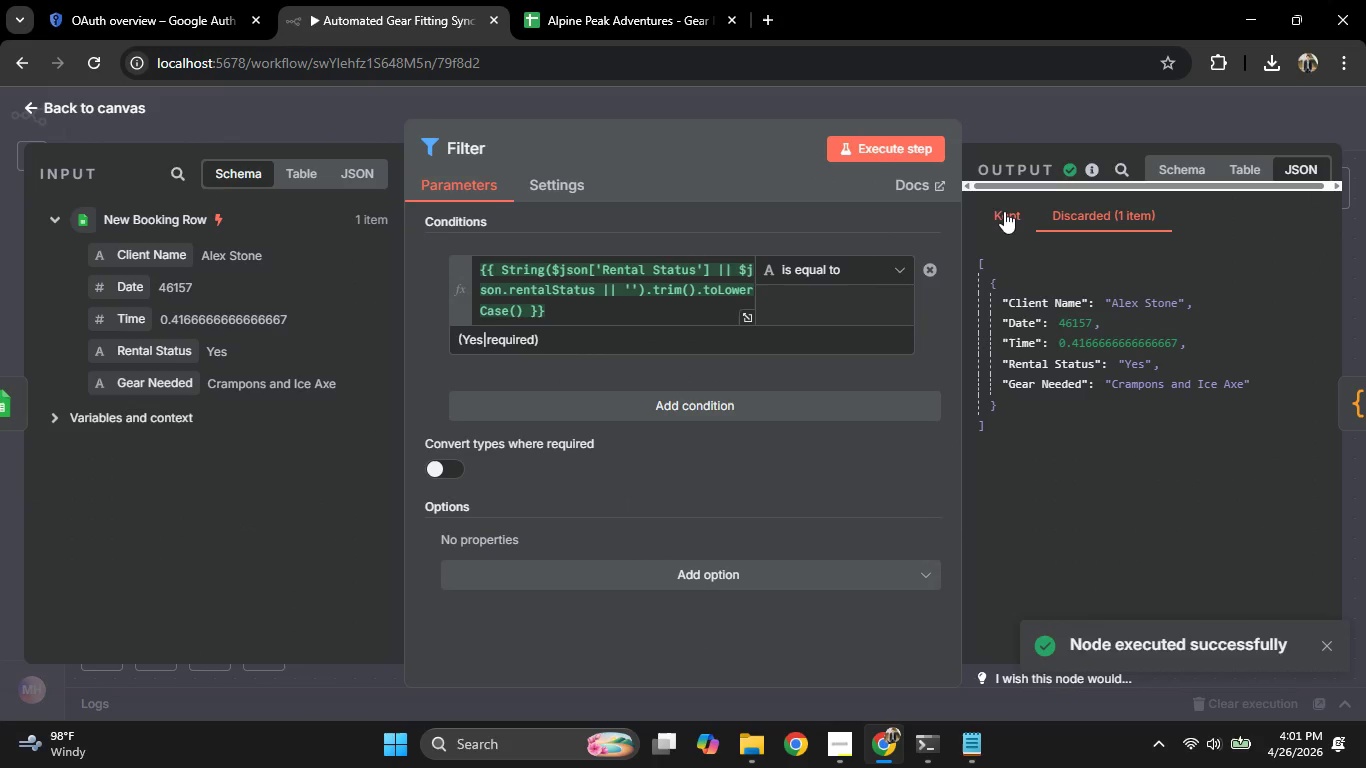 
left_click([564, 0])
 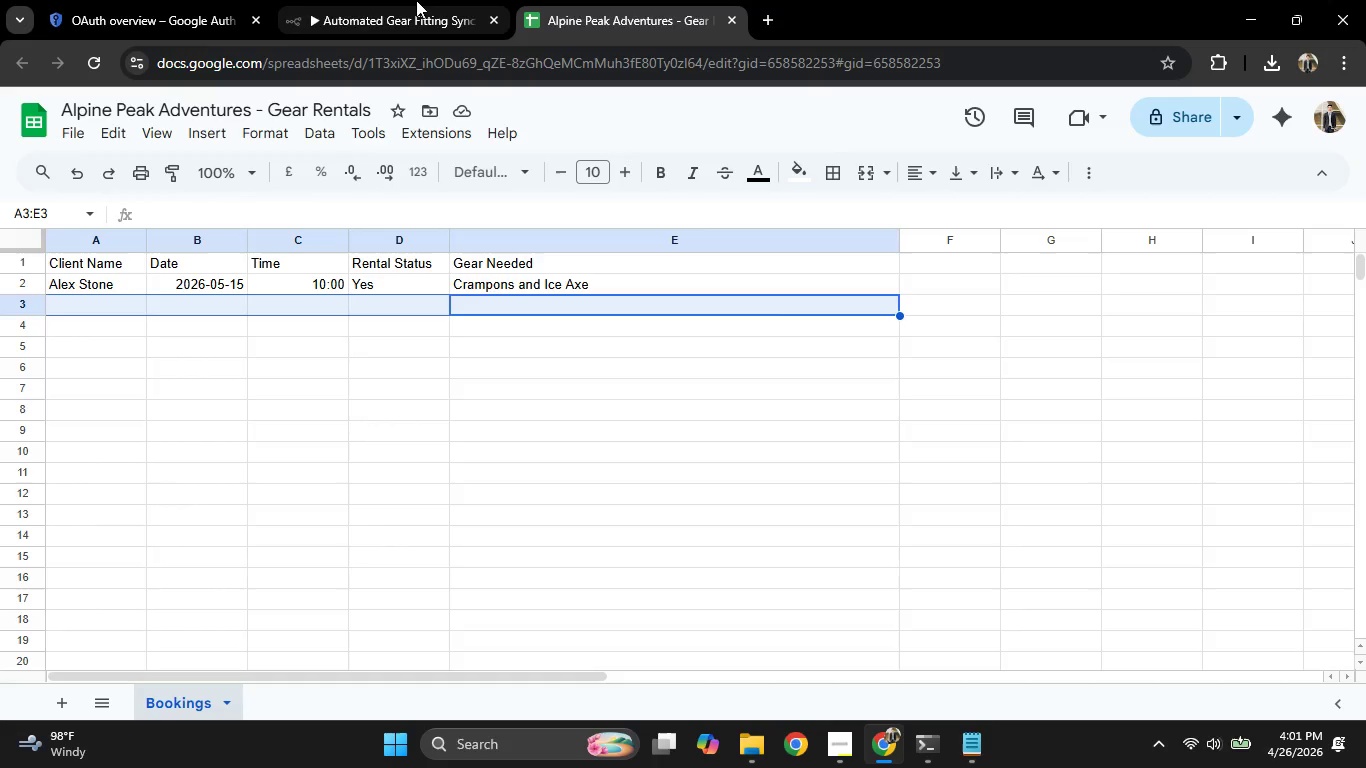 
left_click([416, 0])
 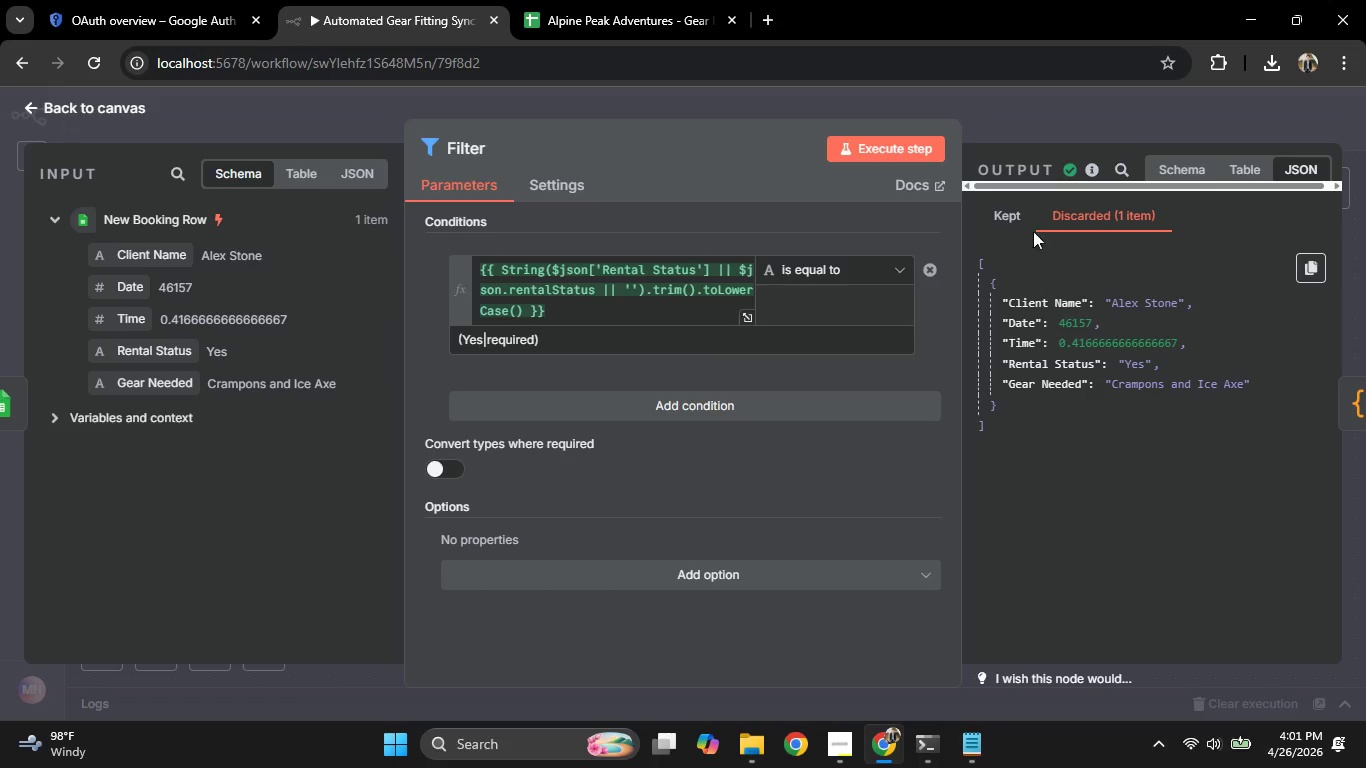 
left_click([1000, 207])
 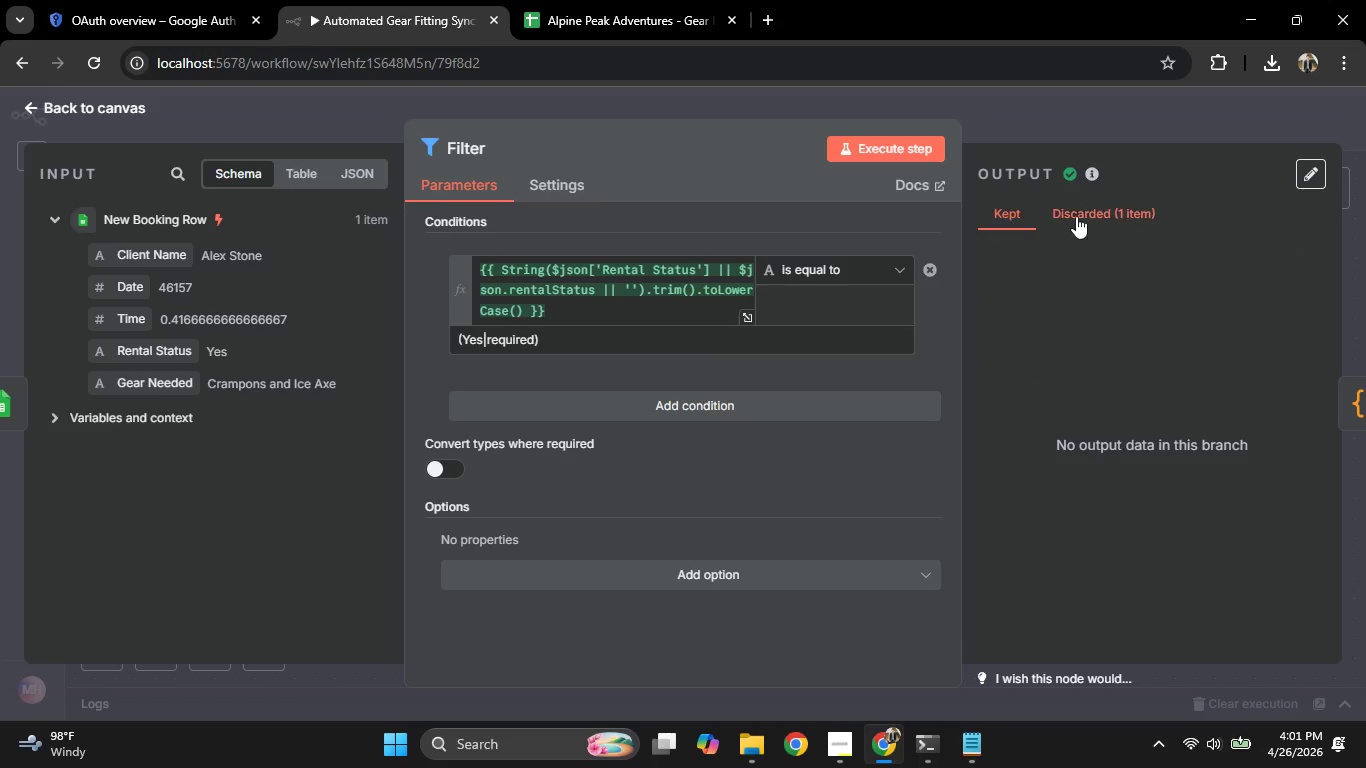 
double_click([1084, 212])
 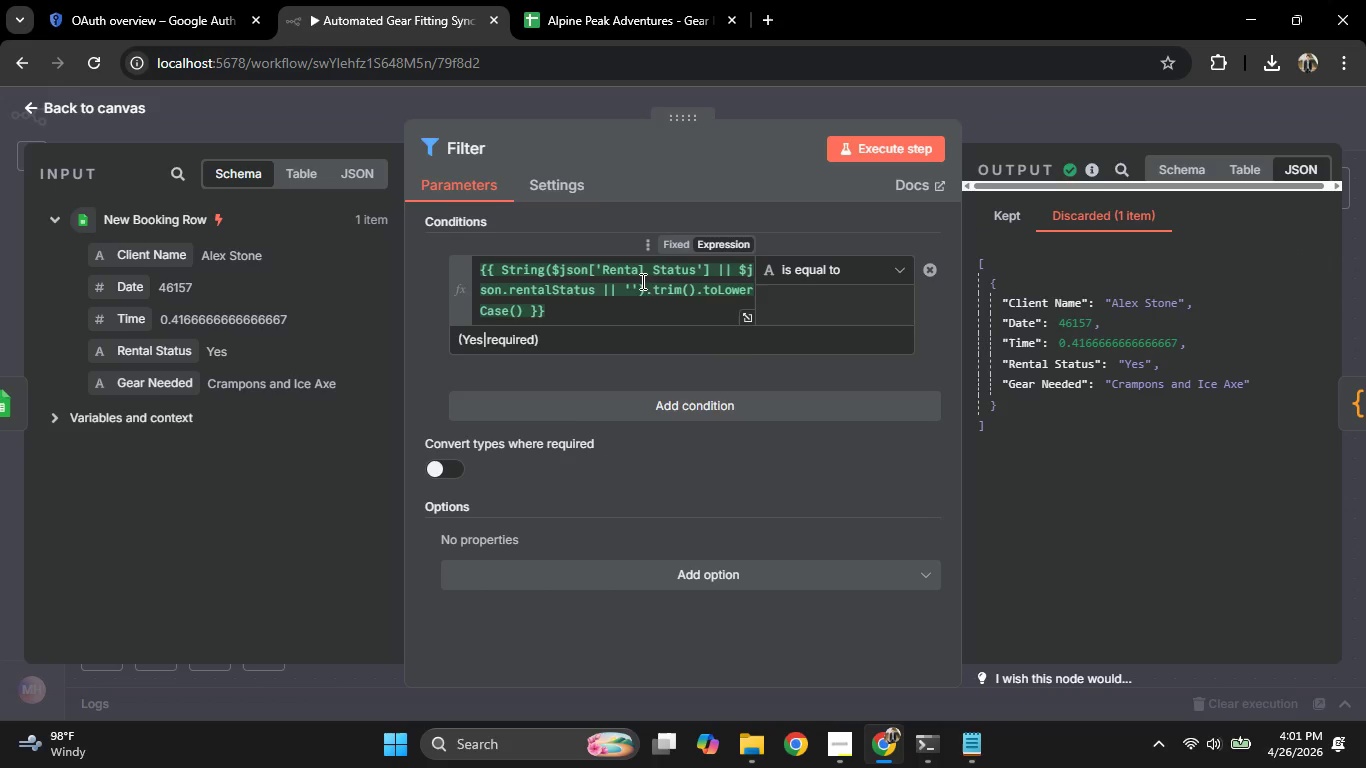 
left_click([637, 285])
 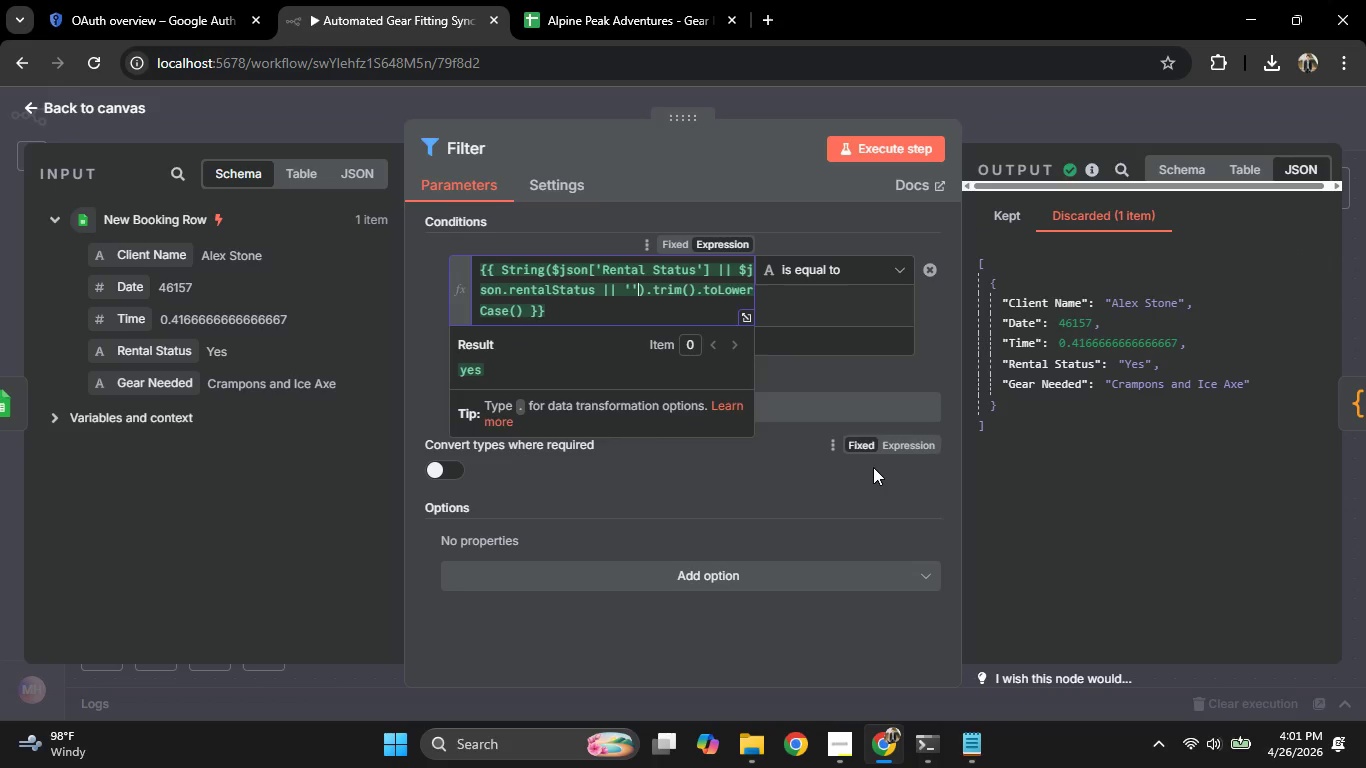 
left_click([803, 486])
 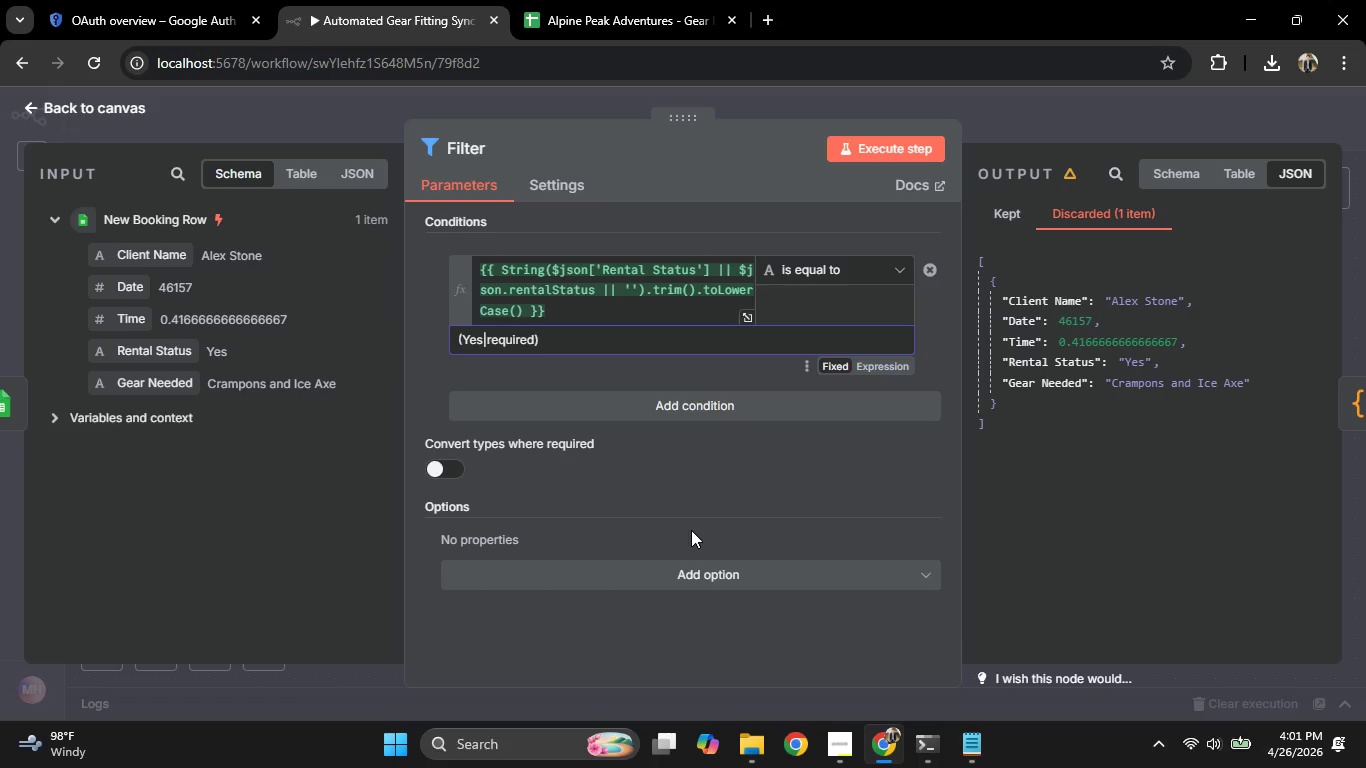 
key(Backspace)
 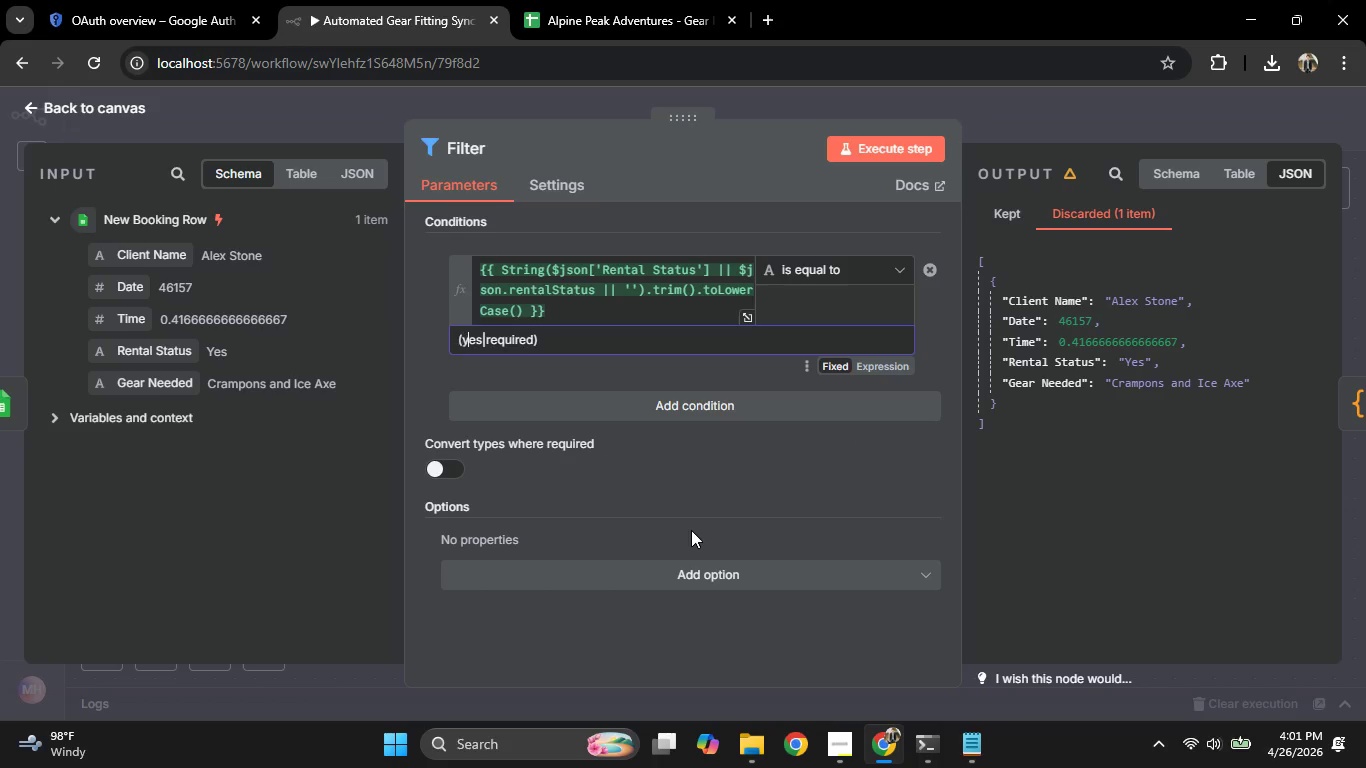 
key(Y)
 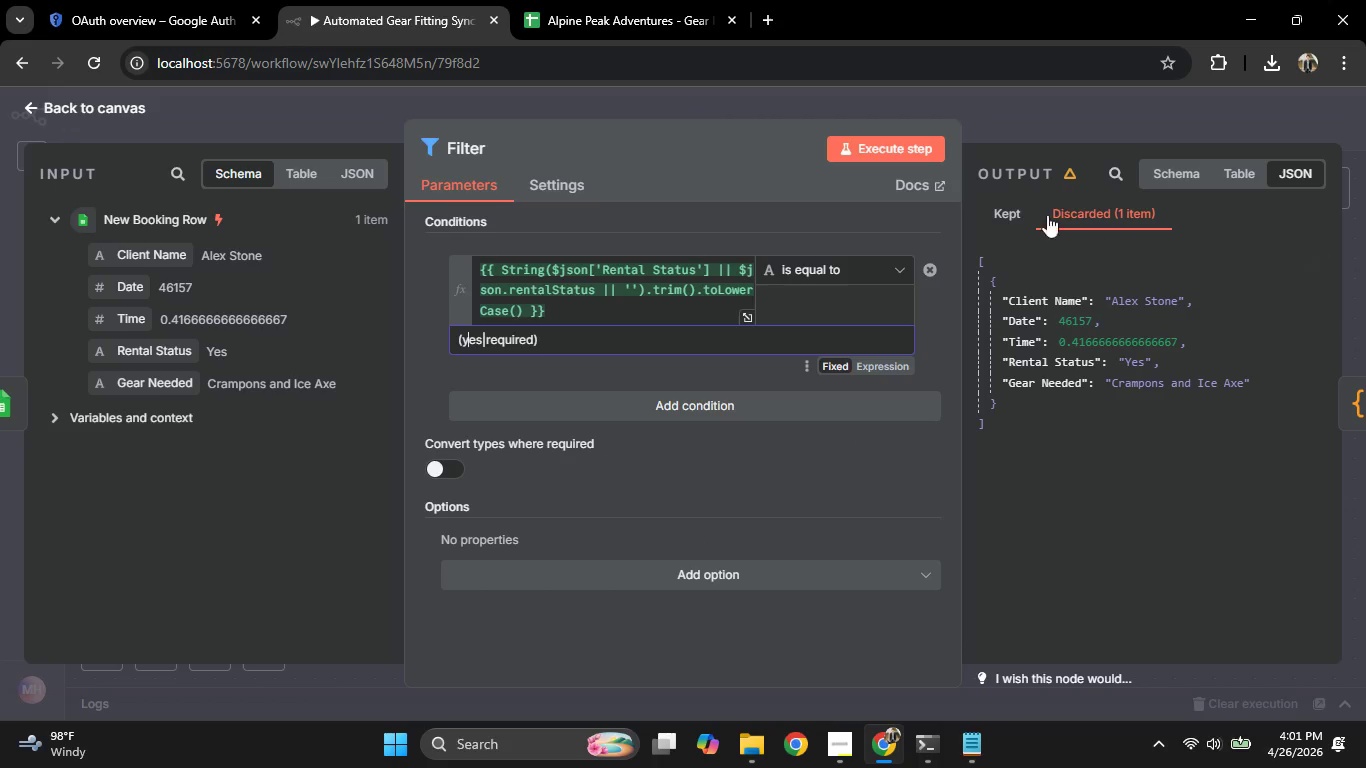 
left_click([903, 157])
 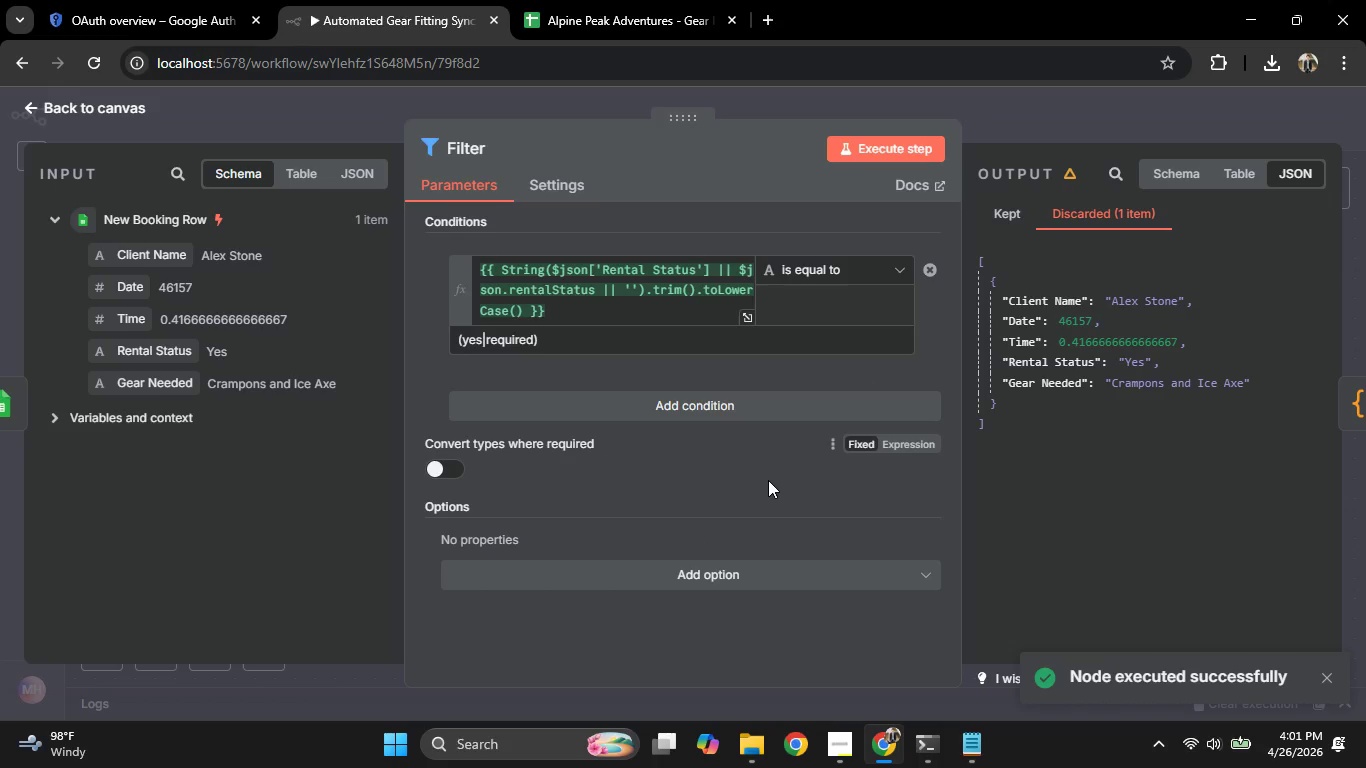 
wait(6.47)
 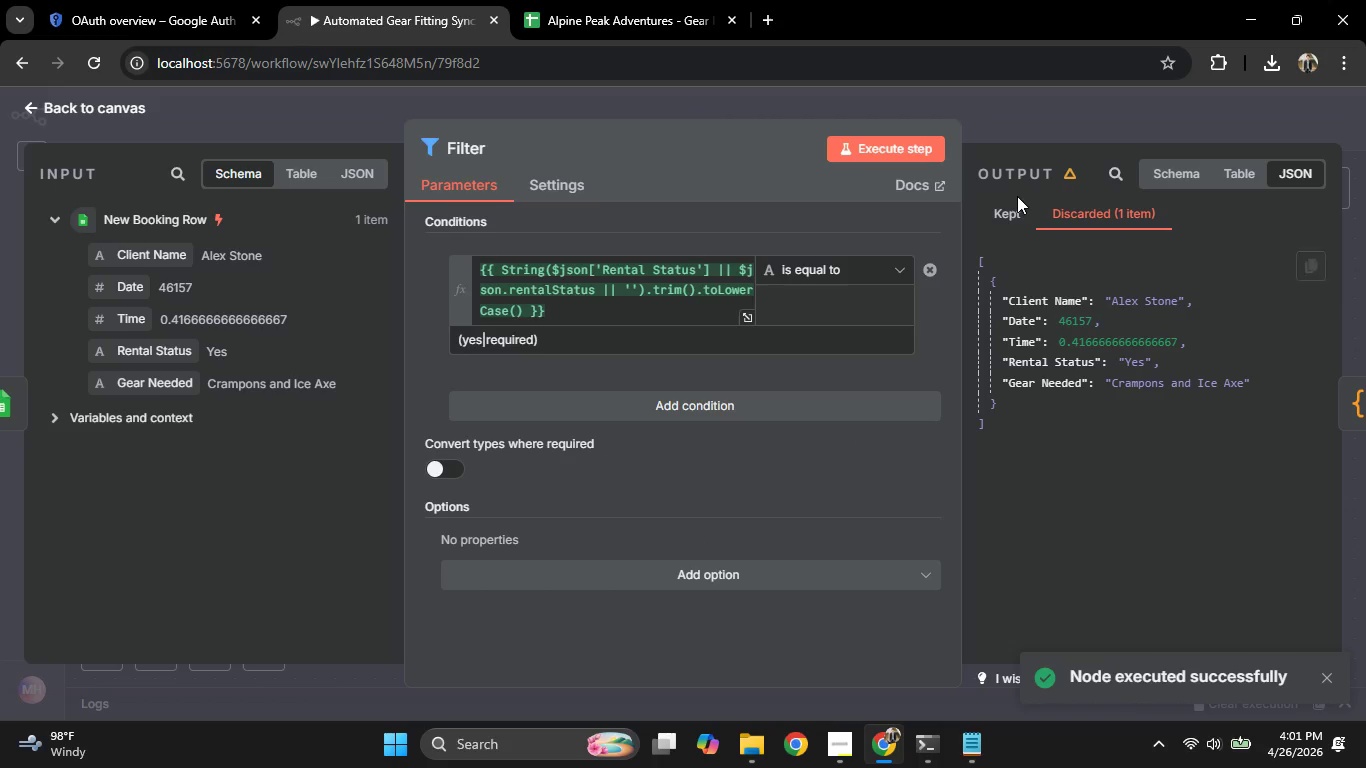 
left_click([822, 267])
 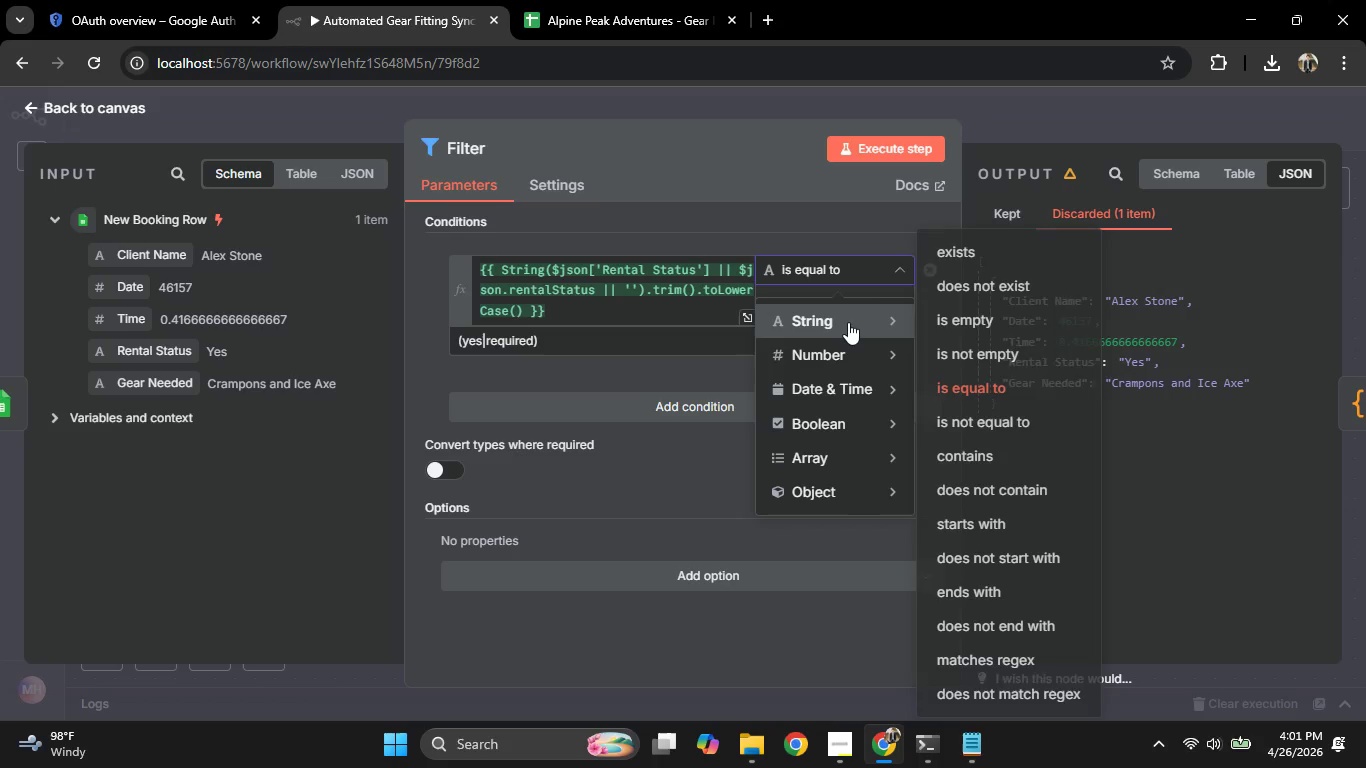 
scroll: coordinate [843, 386], scroll_direction: down, amount: 2.0
 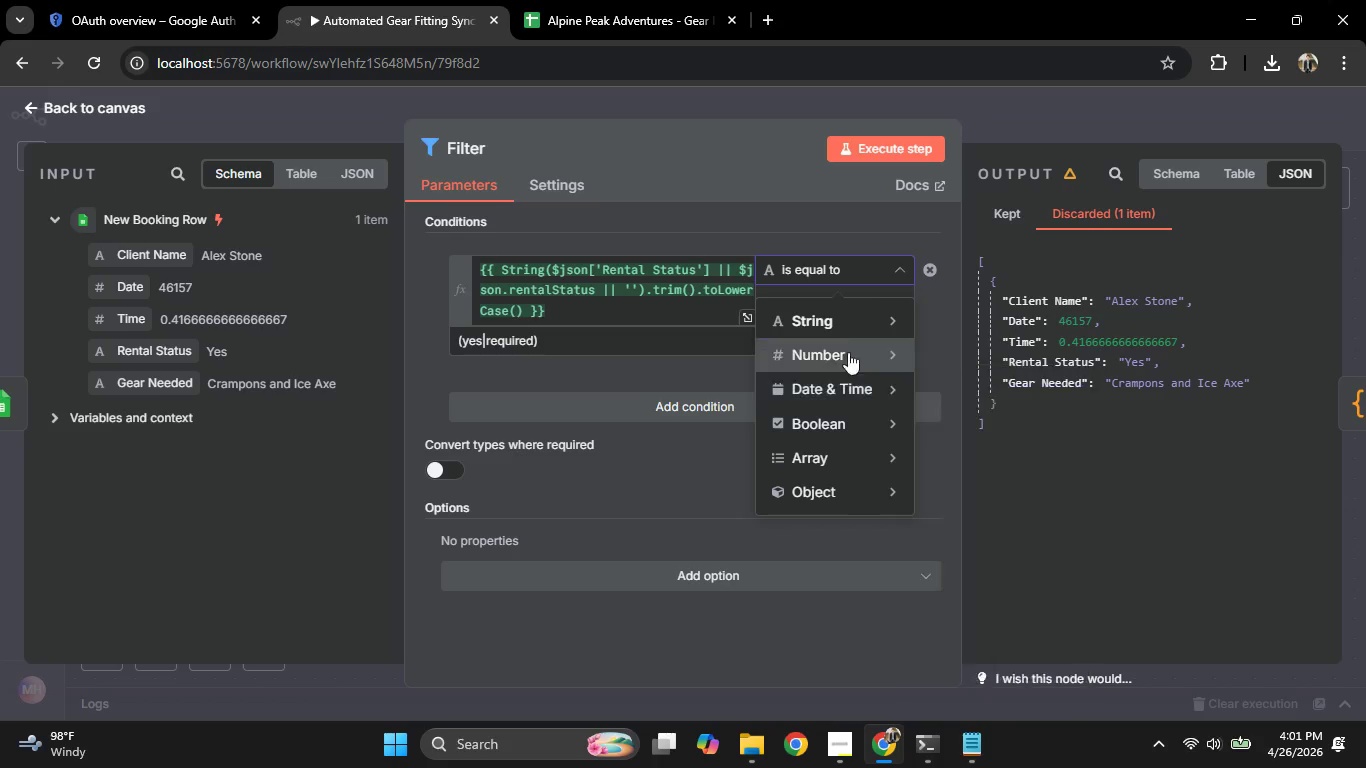 
mouse_move([846, 368])
 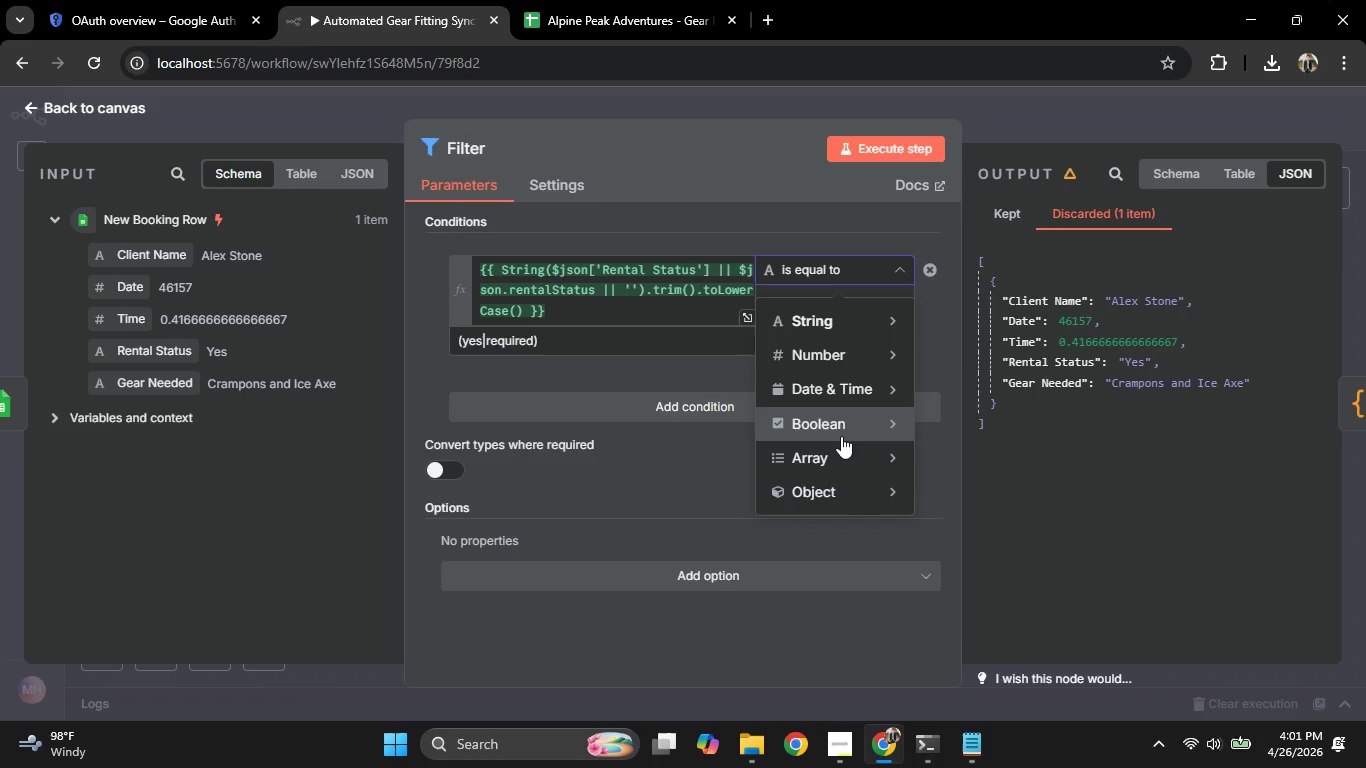 
wait(8.58)
 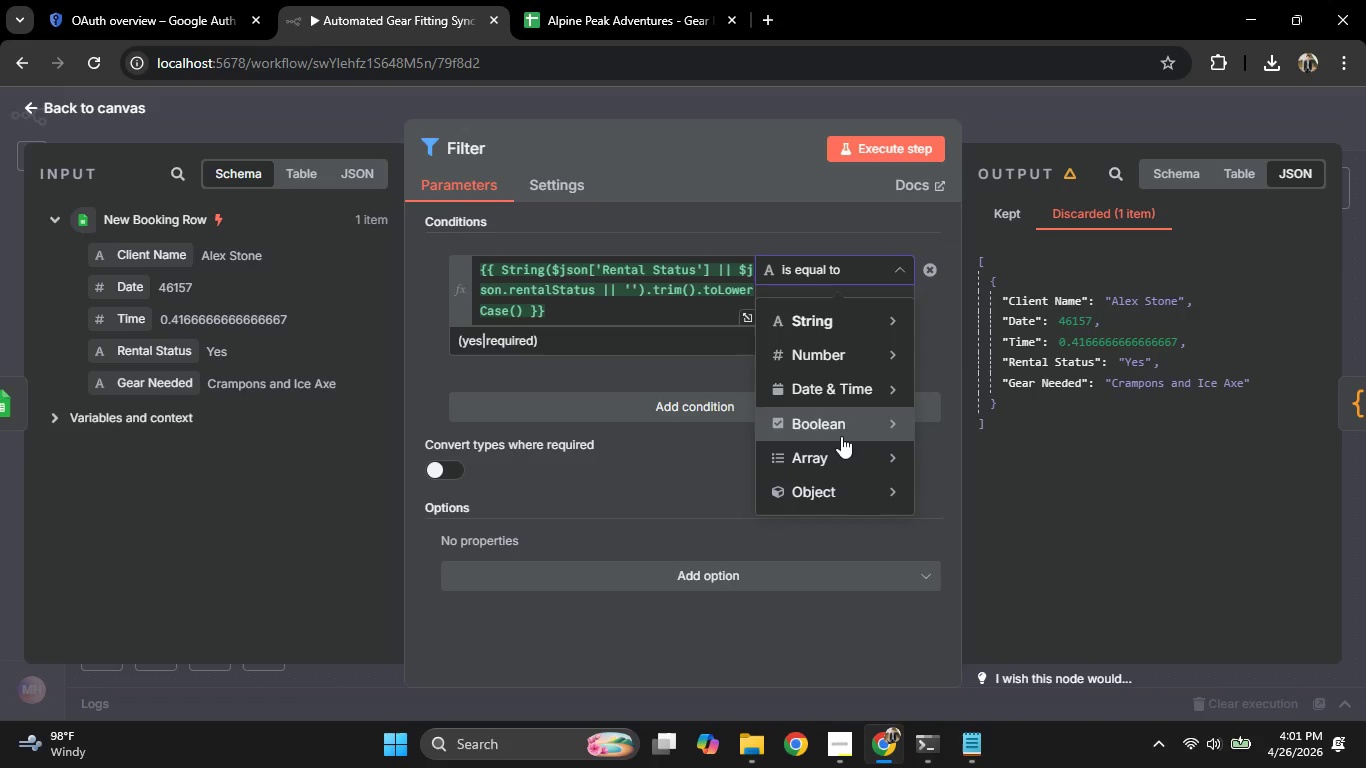 
mouse_move([892, 338])
 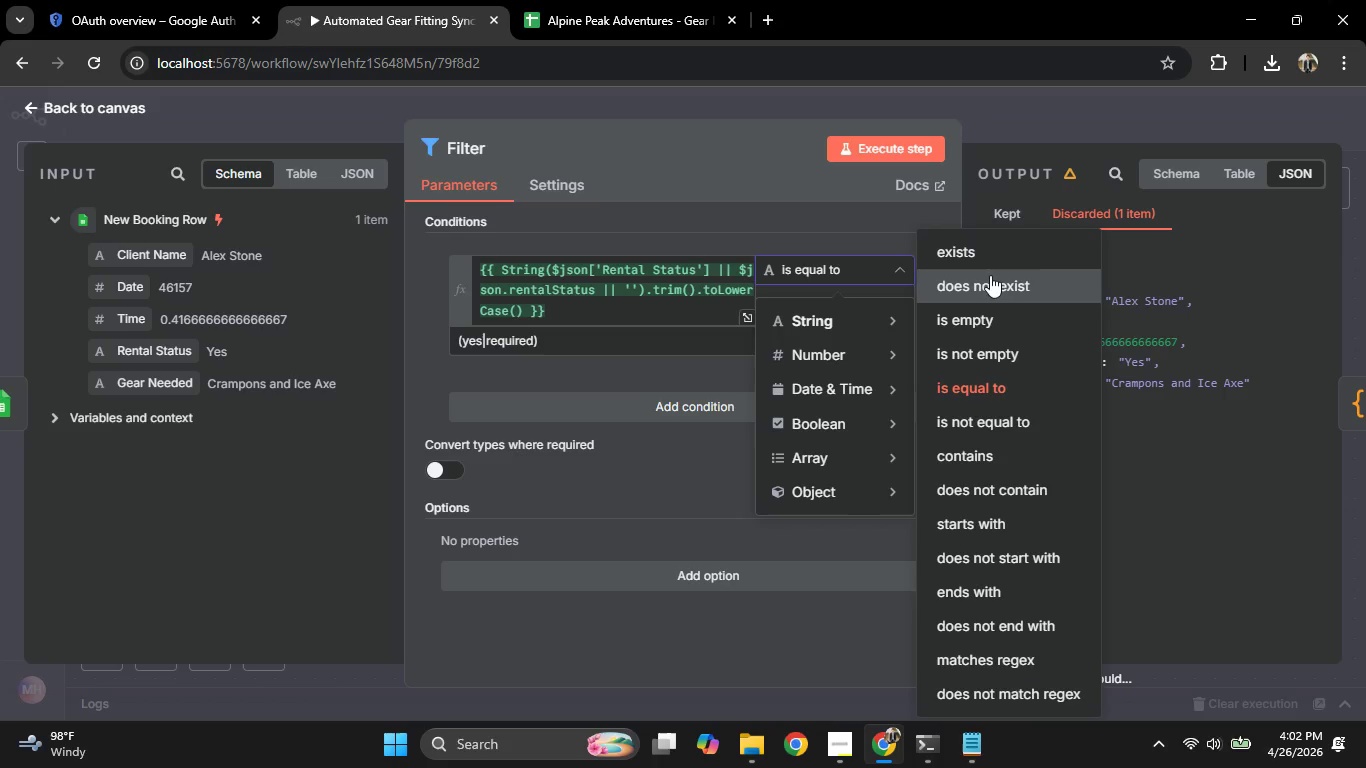 
scroll: coordinate [987, 367], scroll_direction: none, amount: 0.0
 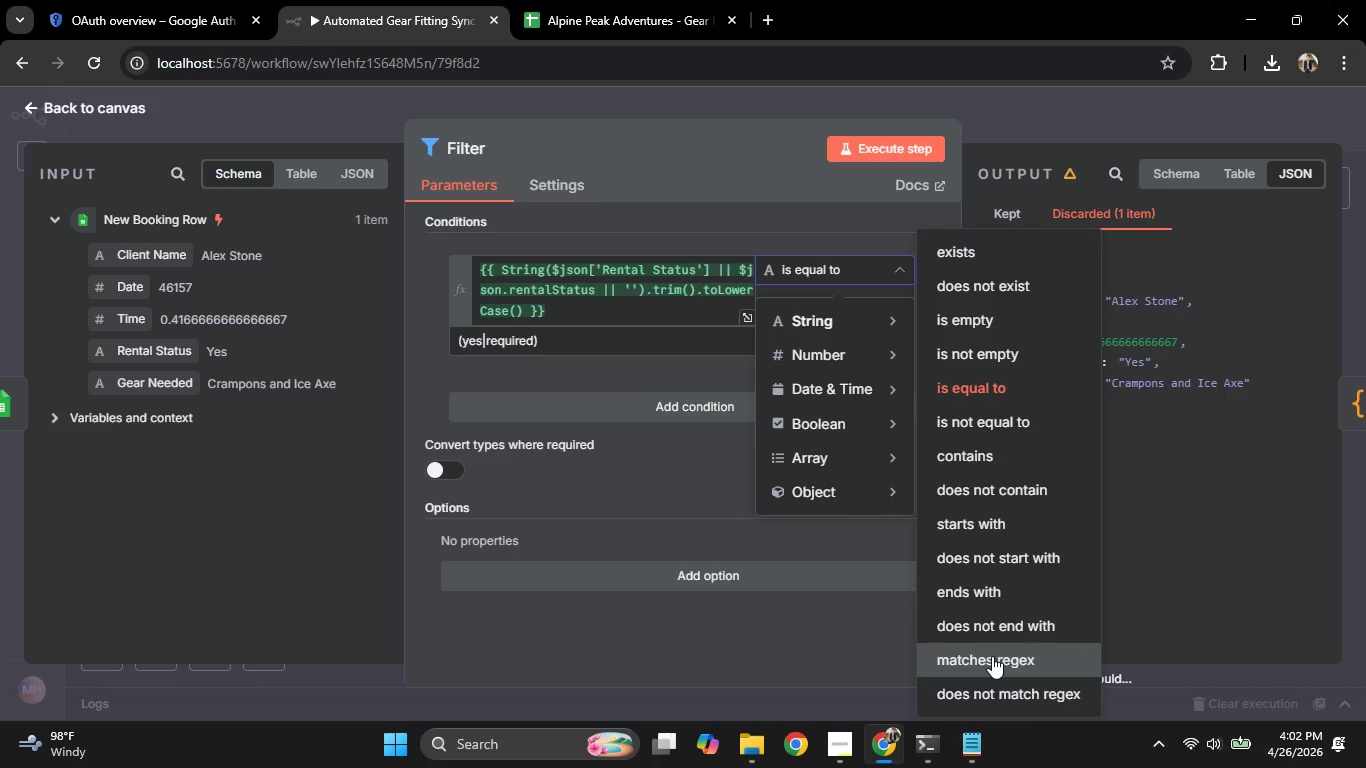 
left_click([992, 656])
 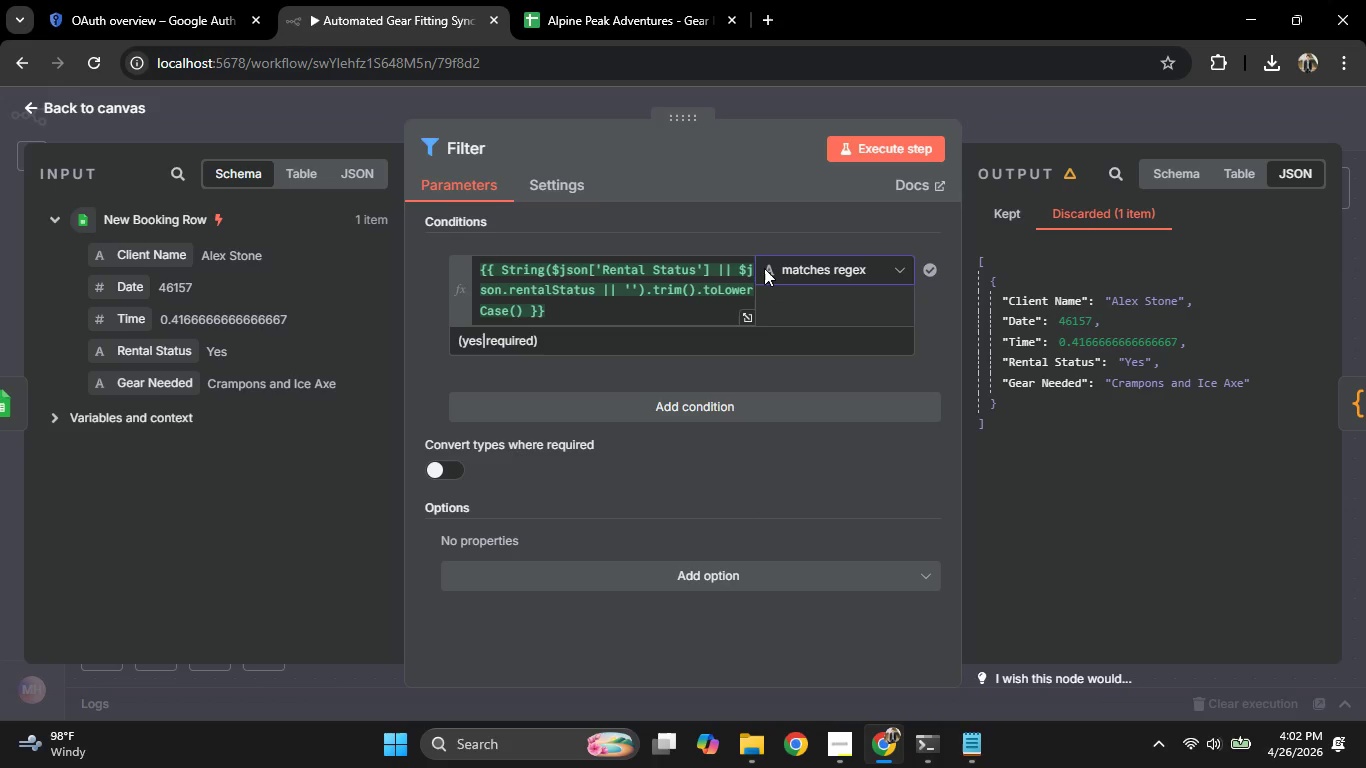 
left_click([764, 268])
 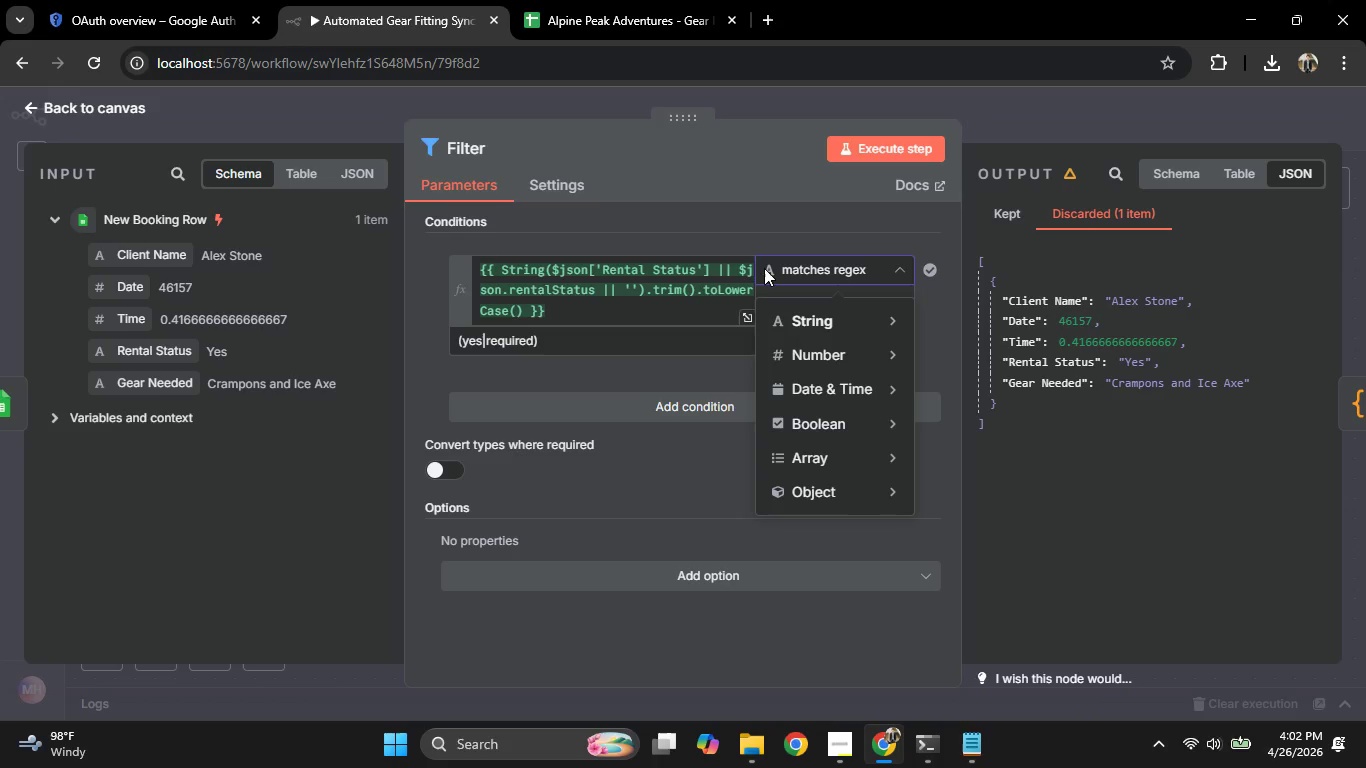 
left_click([764, 268])
 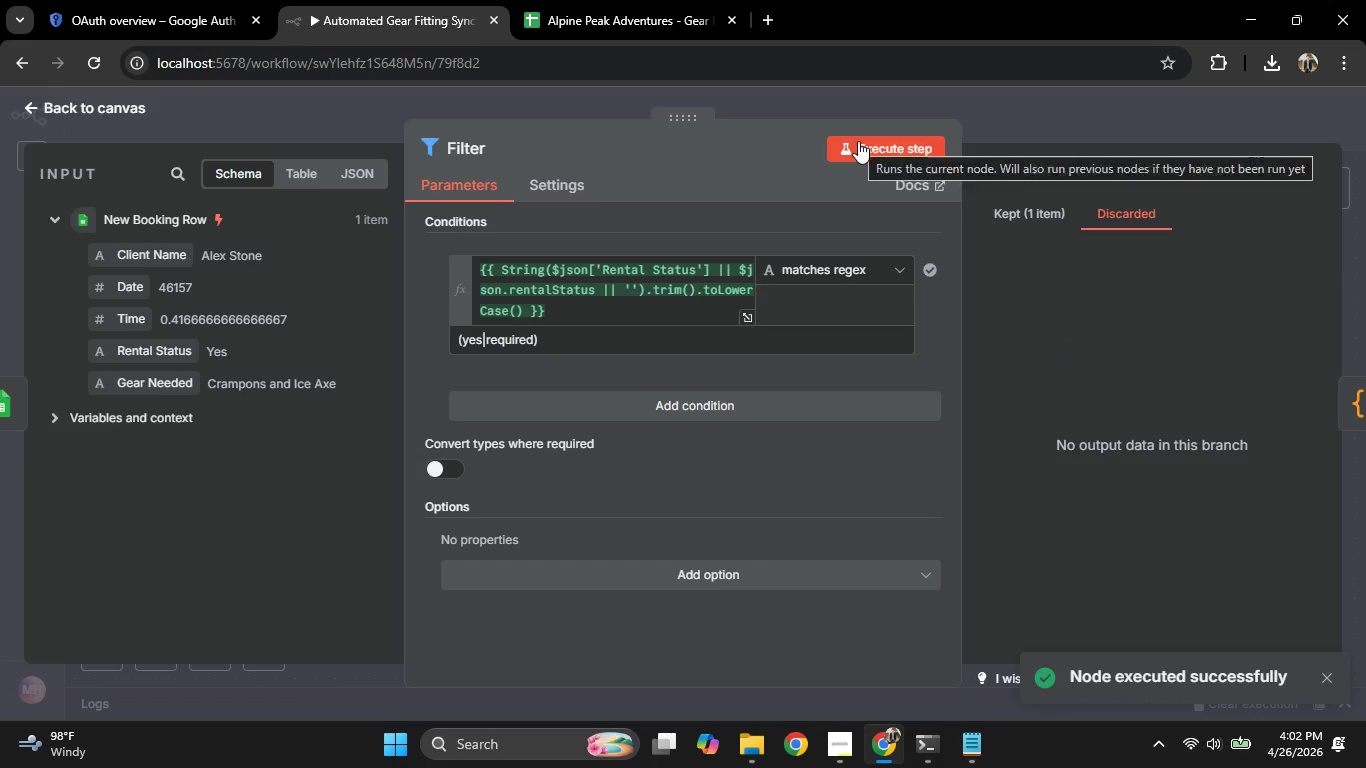 
left_click([1032, 209])
 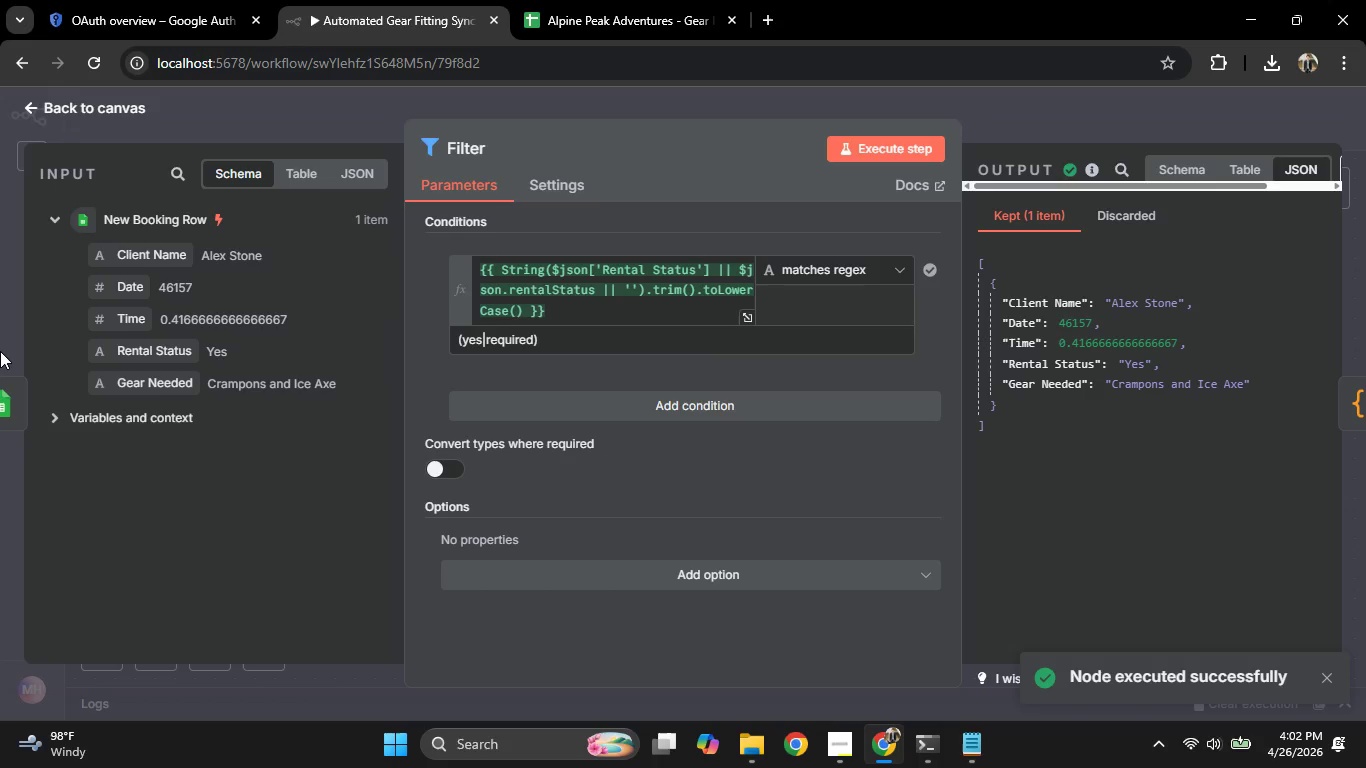 
left_click([0, 351])
 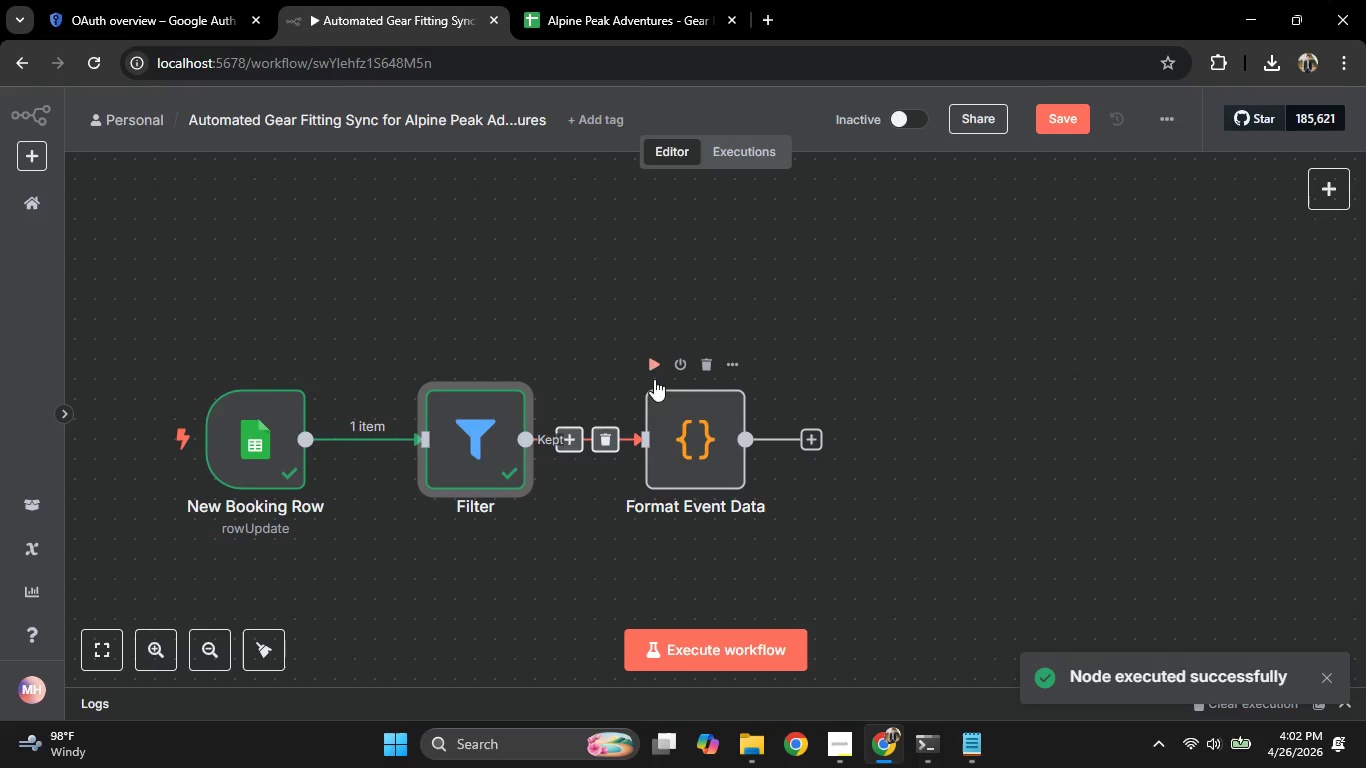 
double_click([676, 428])
 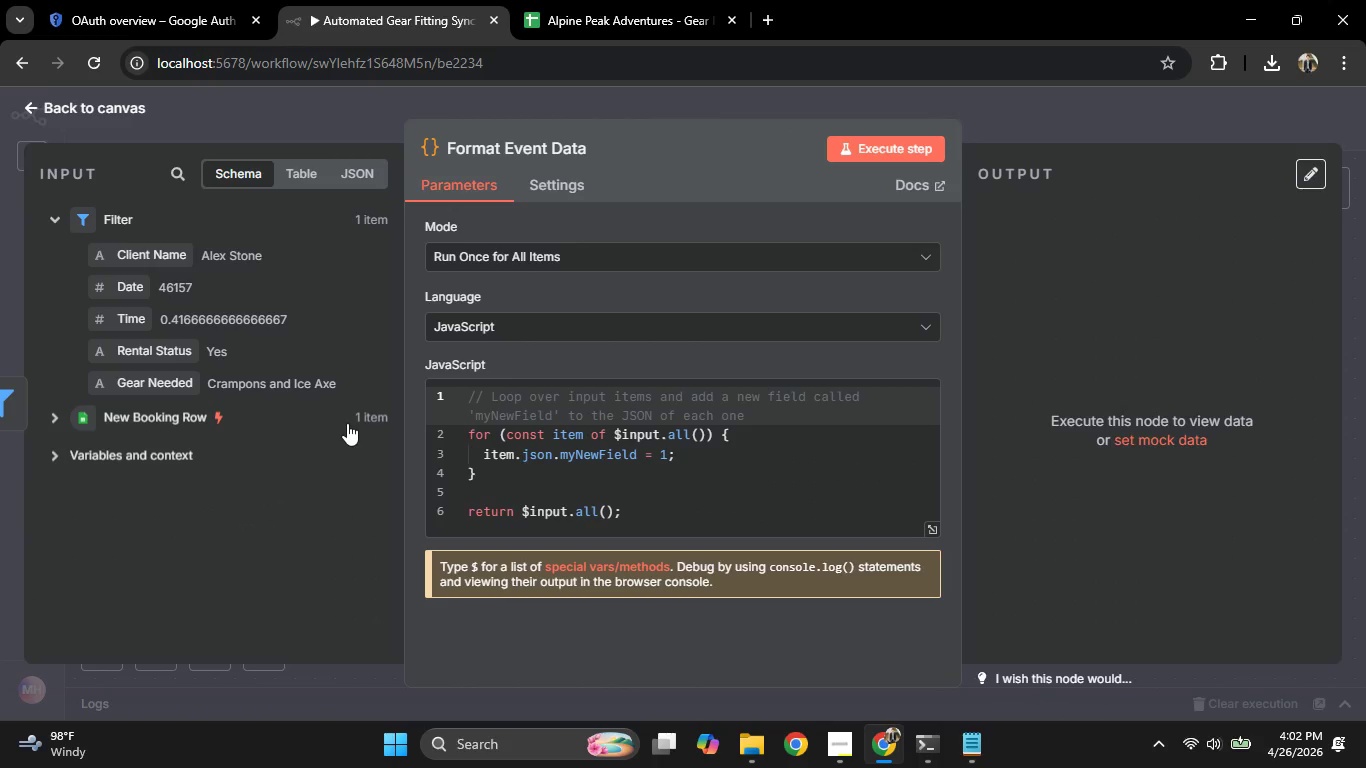 
wait(7.67)
 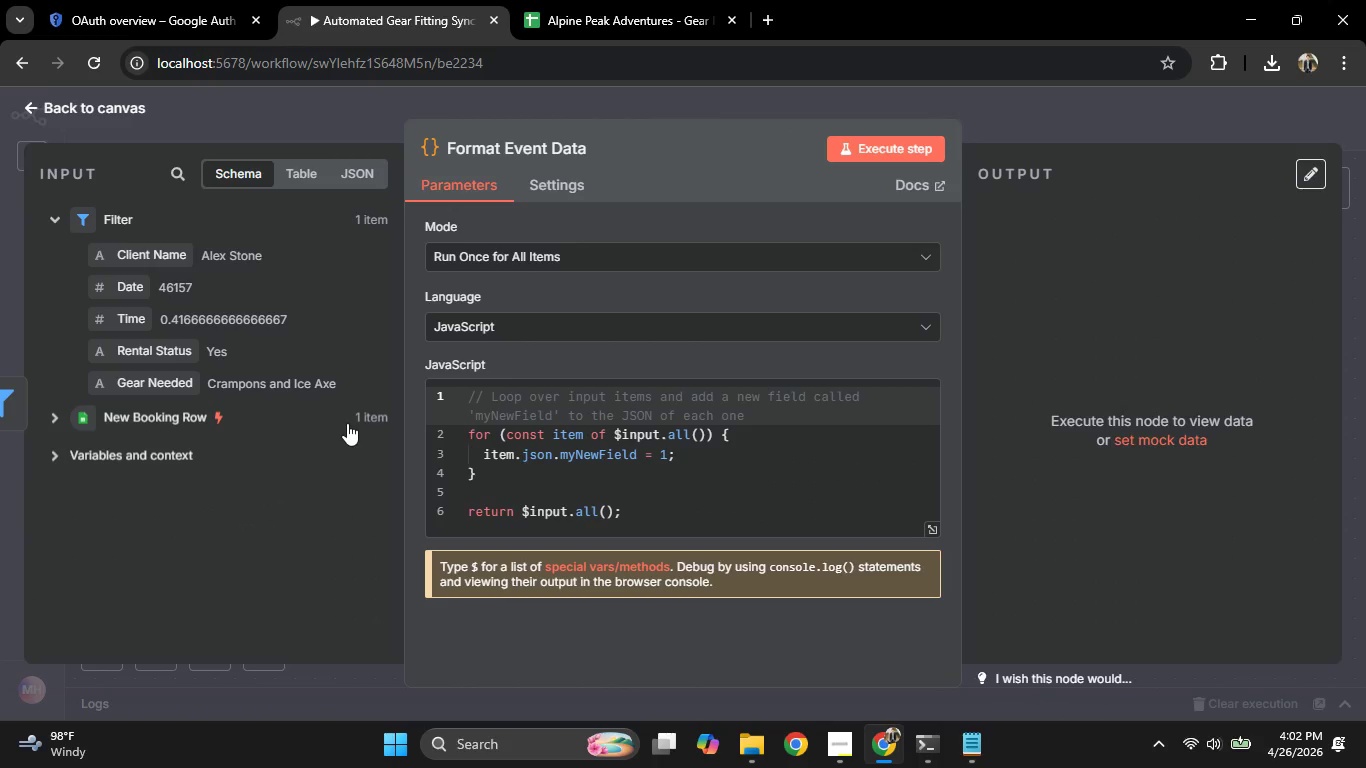 
left_click_drag(start_coordinate=[651, 496], to_coordinate=[422, 379])
 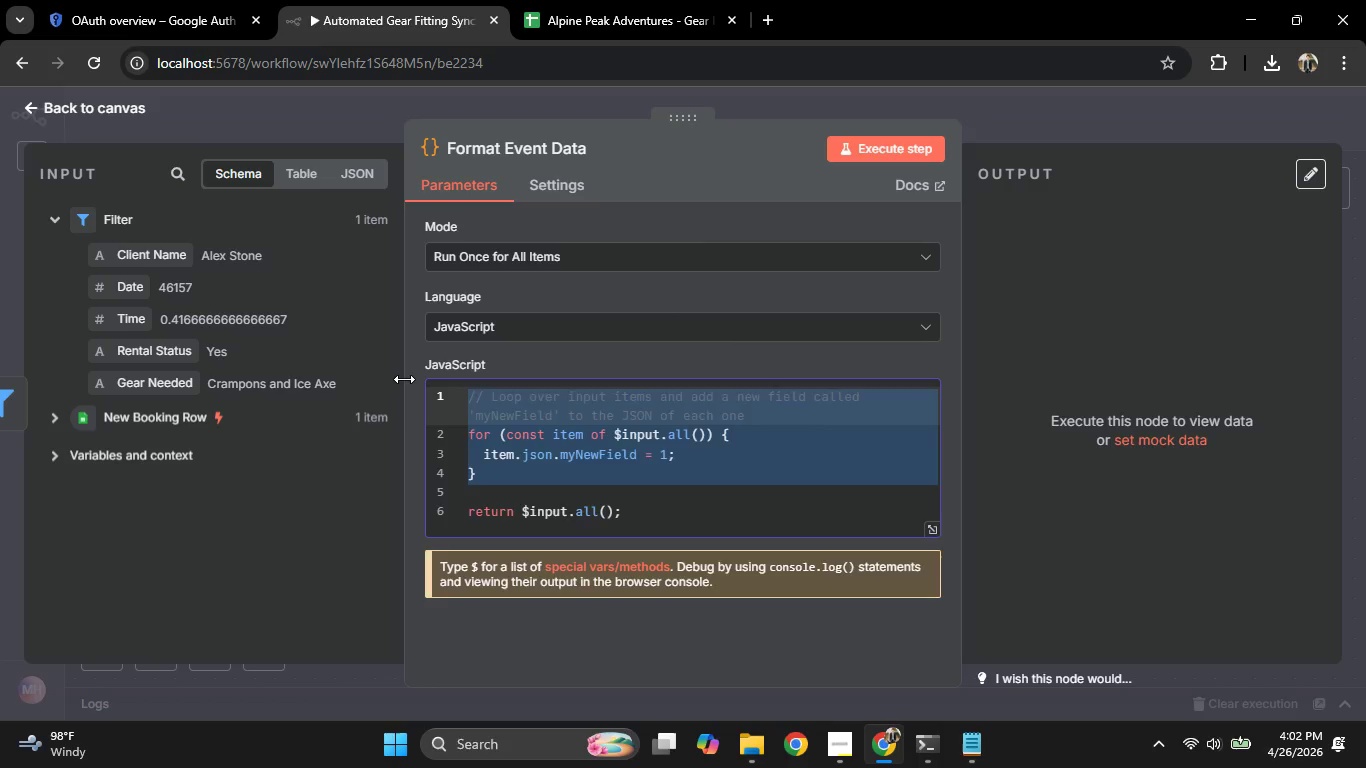 
key(Backspace)
 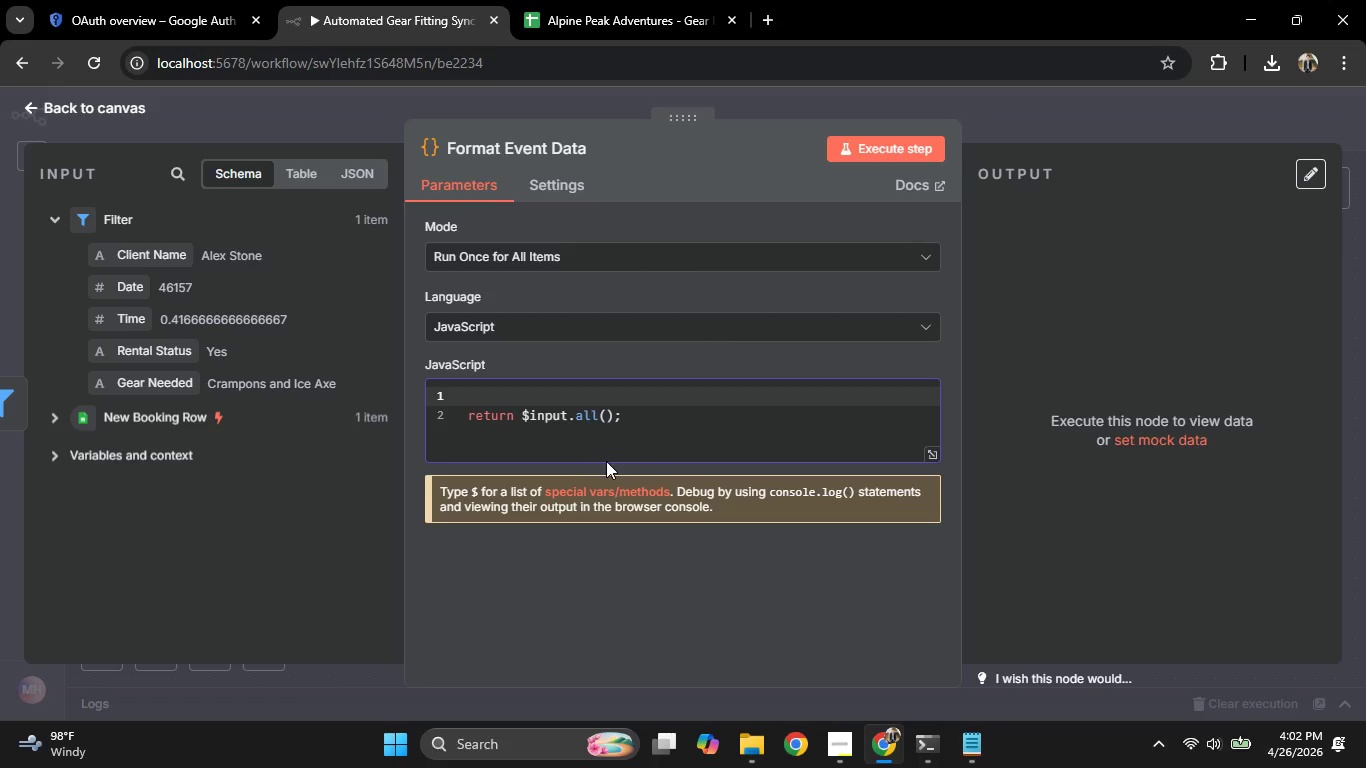 
left_click_drag(start_coordinate=[644, 428], to_coordinate=[446, 397])
 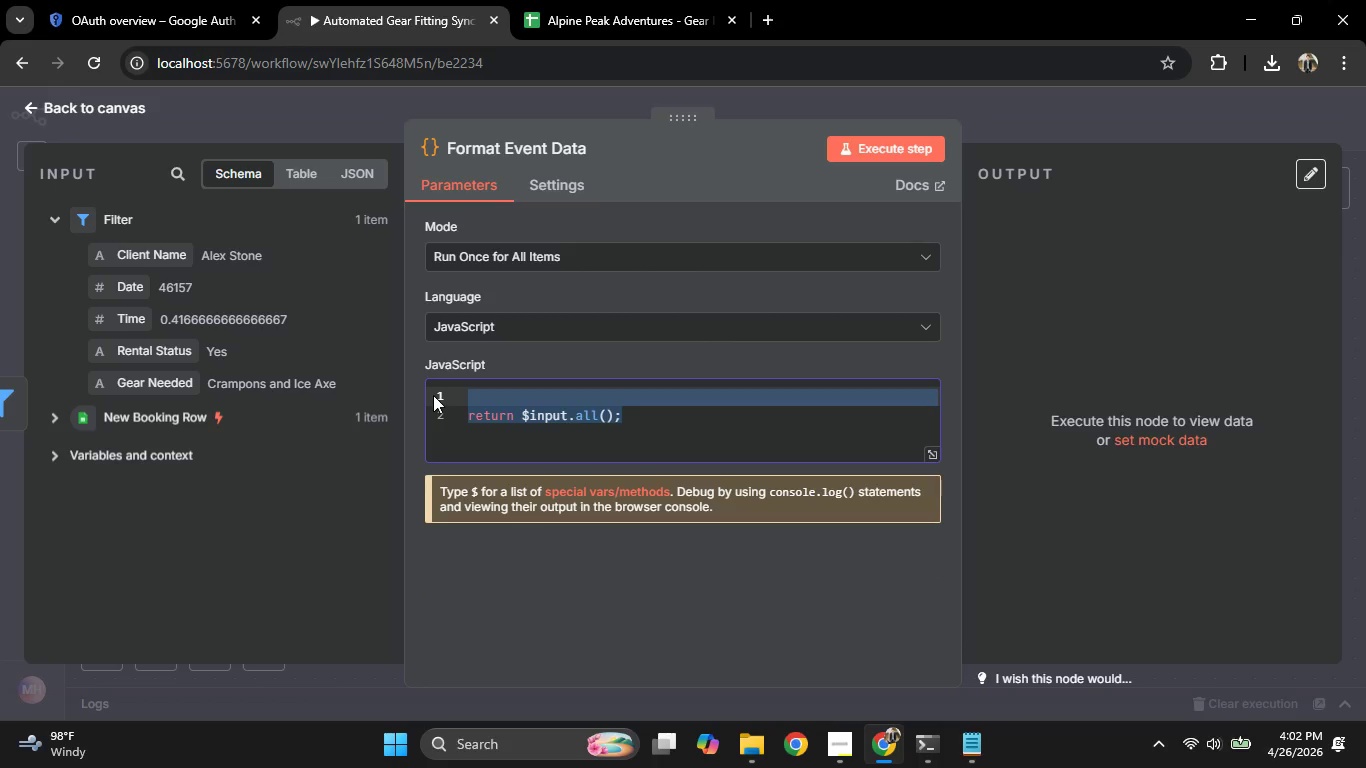 
key(Backspace)
 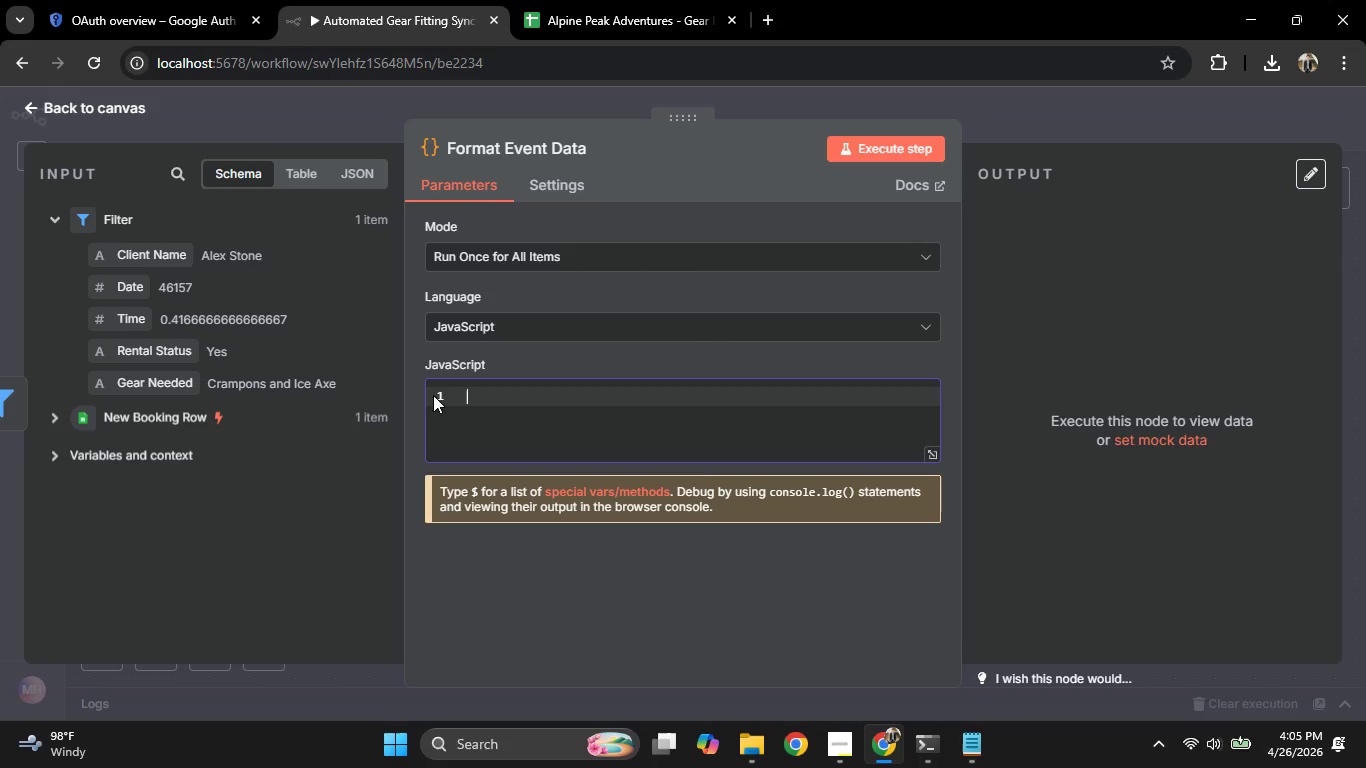 
wait(175.23)
 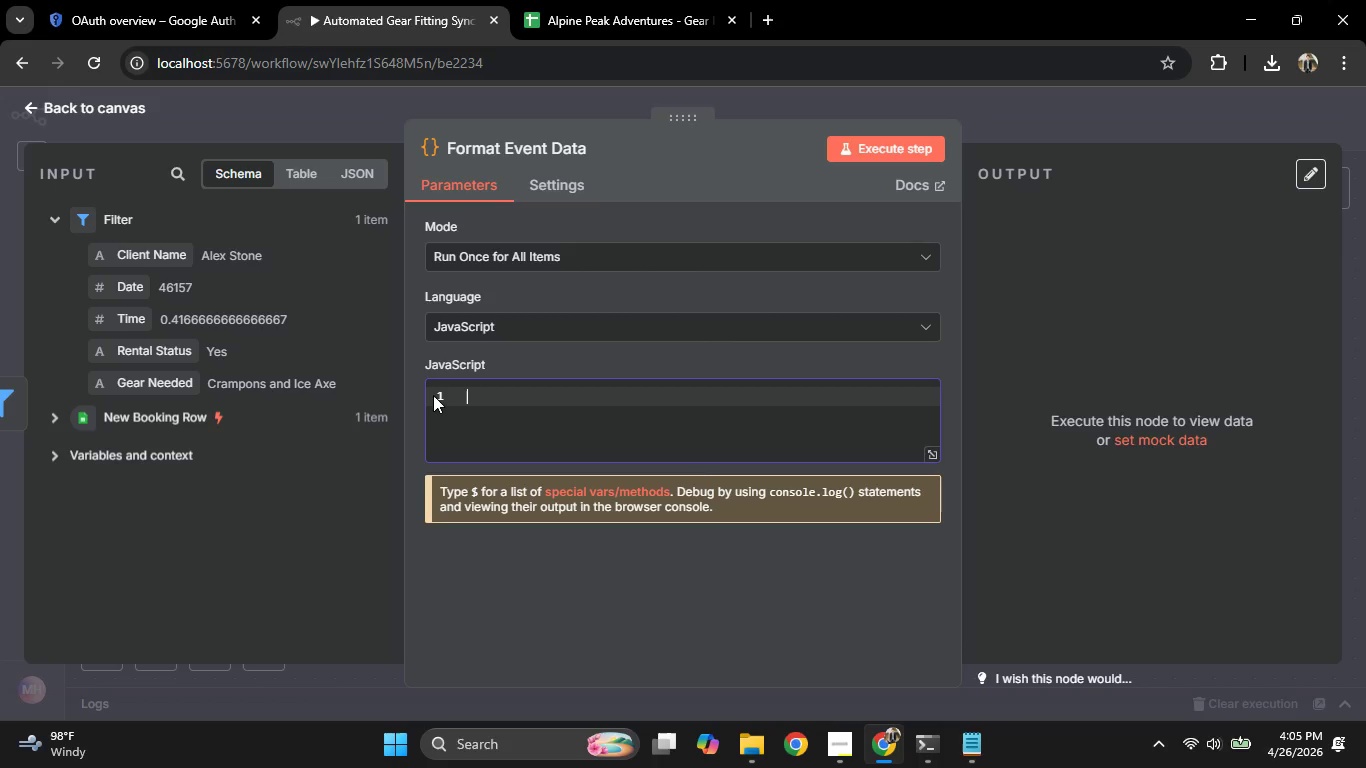 
type(const d= )
key(Backspace)
key(Backspace)
type( - )
key(Backspace)
key(Backspace)
type(= $json;)
 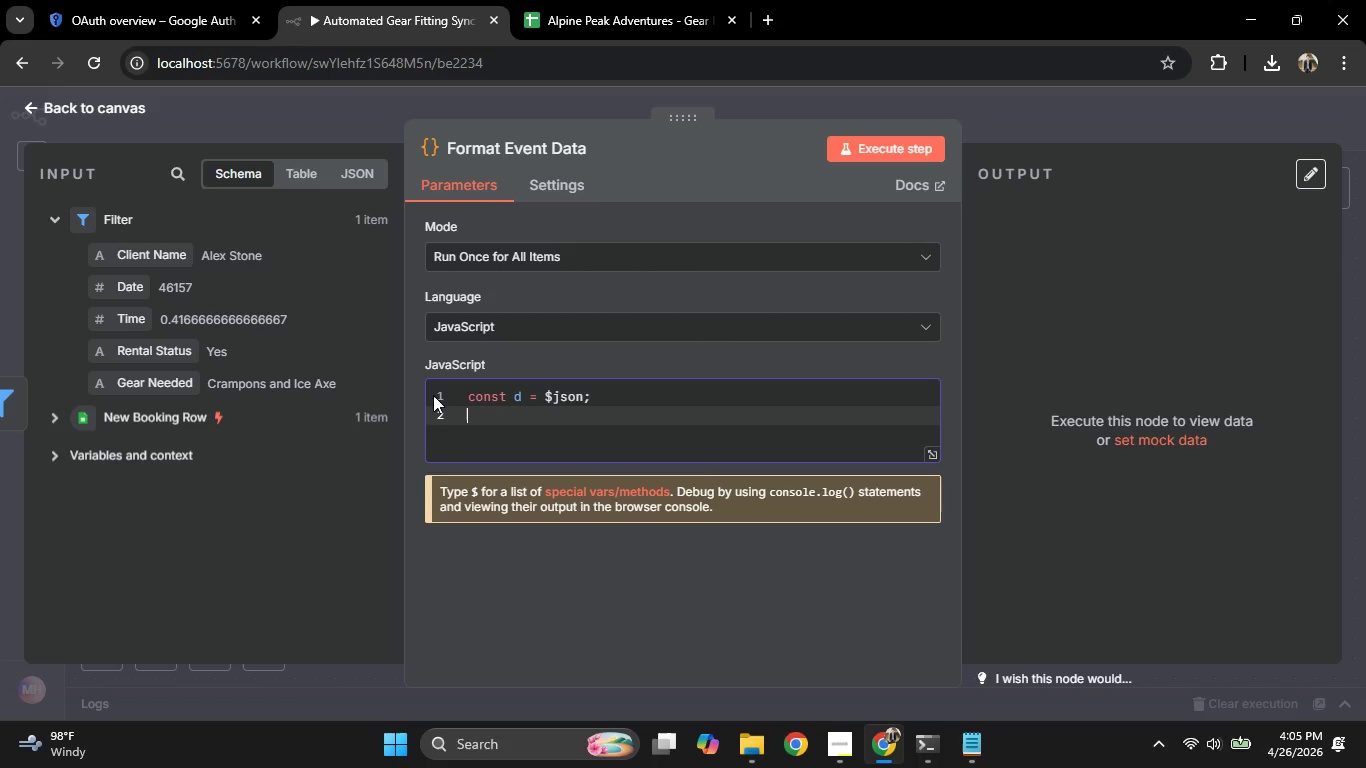 
 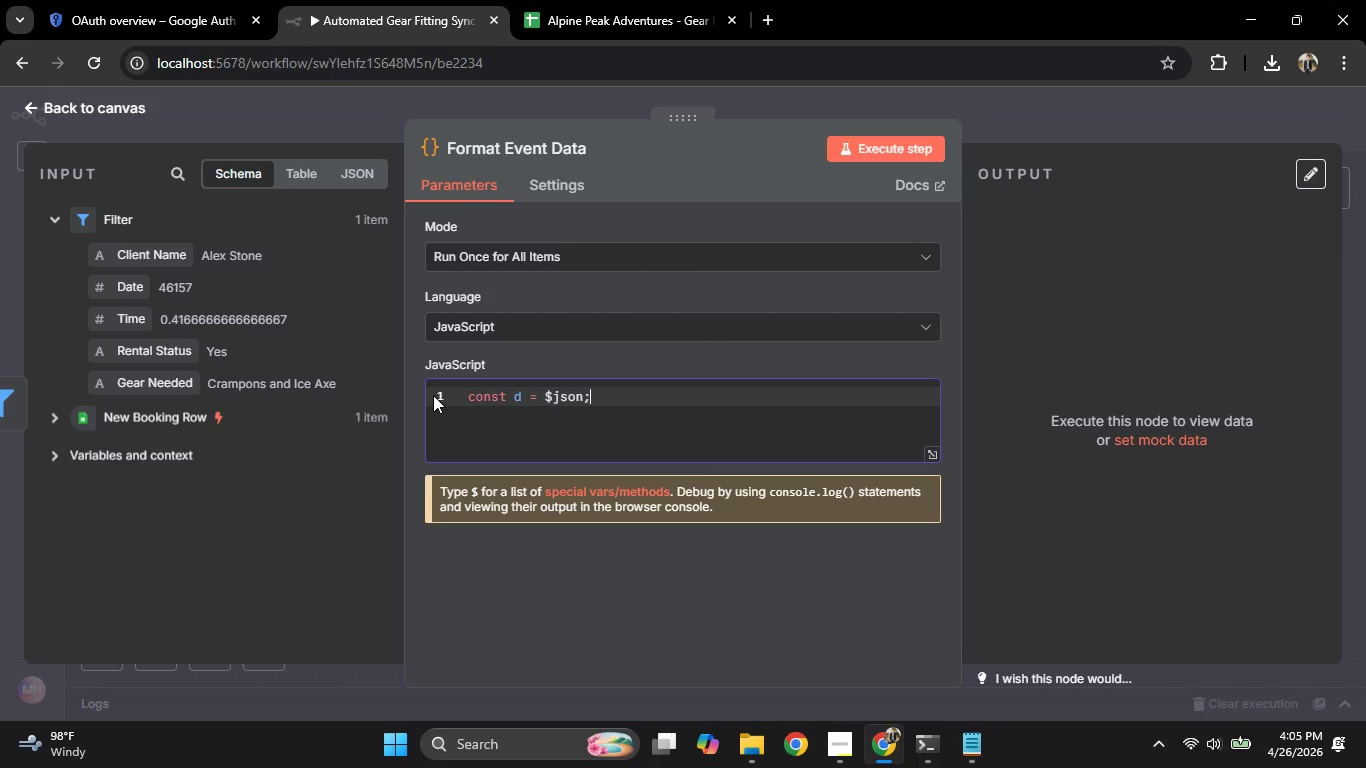 
key(Enter)
 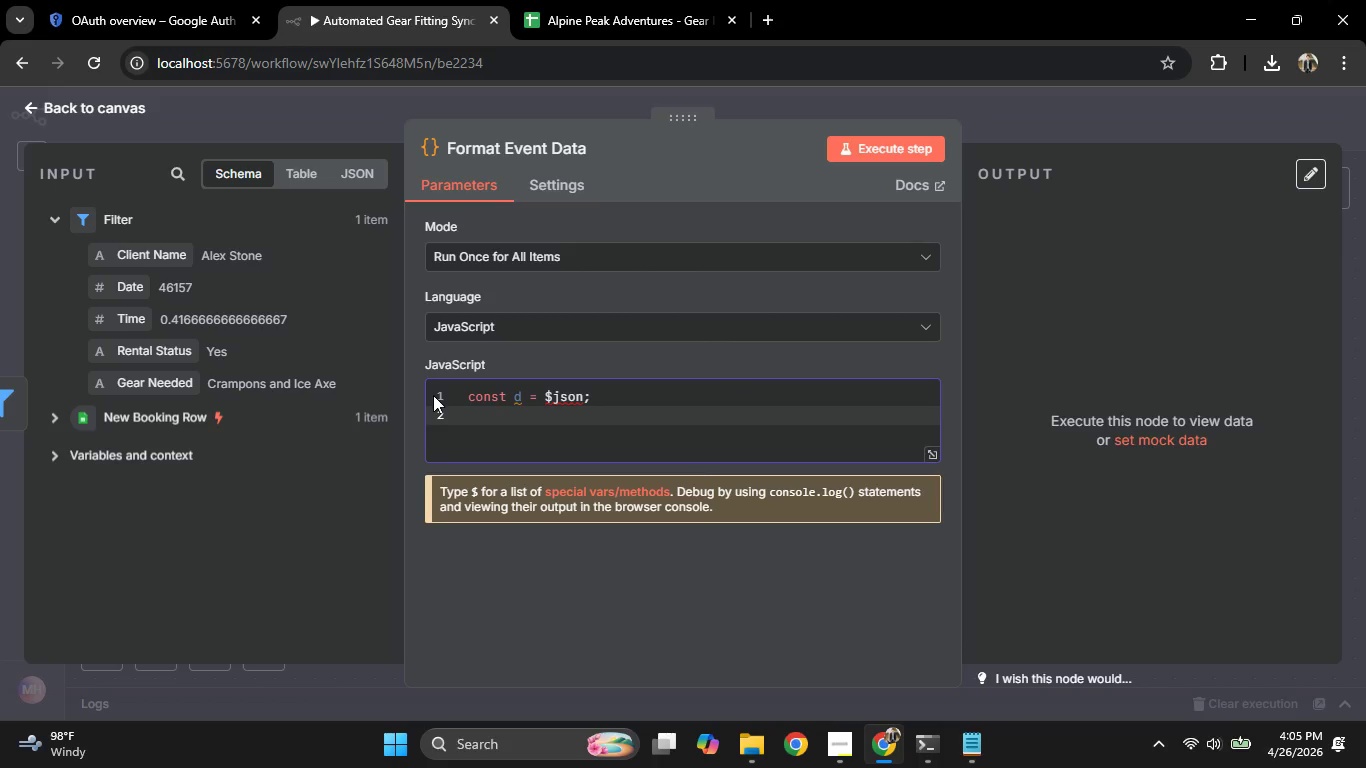 
type(const dateStr = Str)
 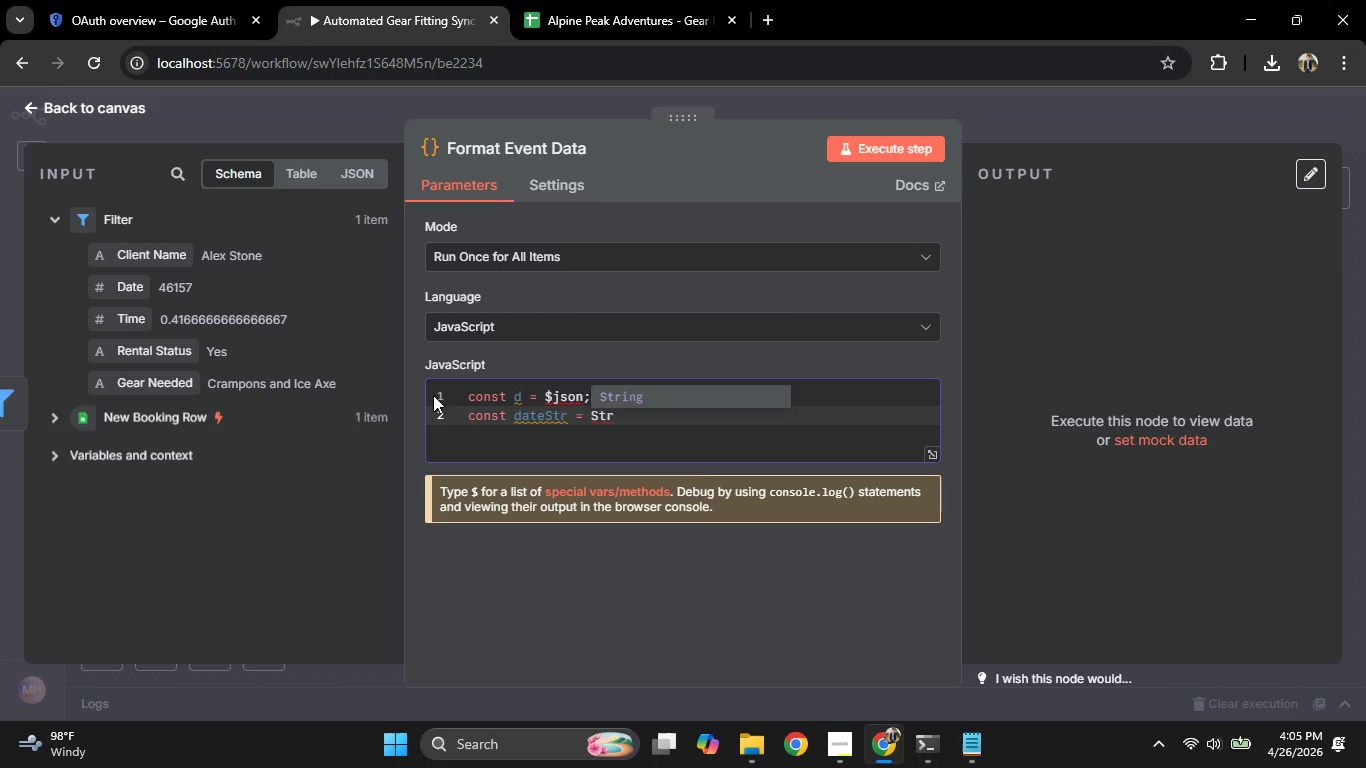 
key(Enter)
 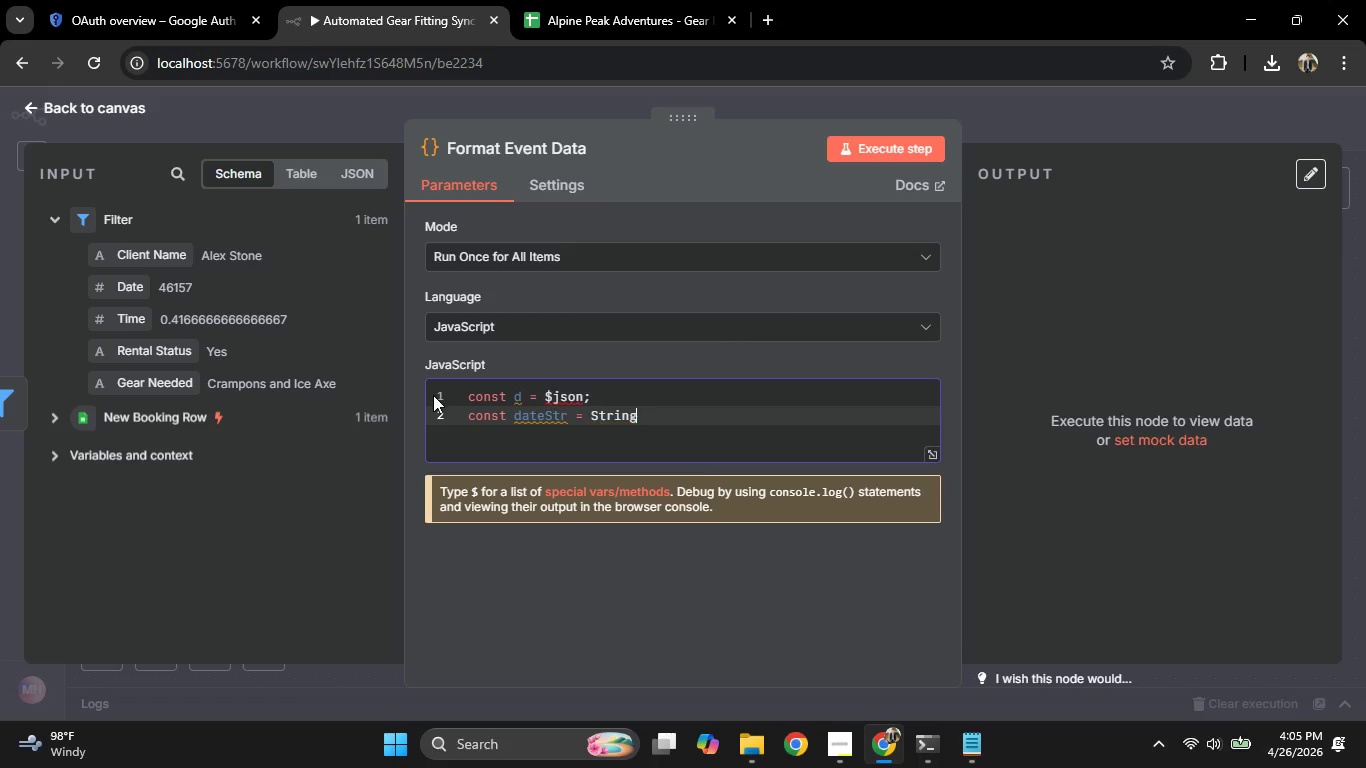 
key(Shift+9)
 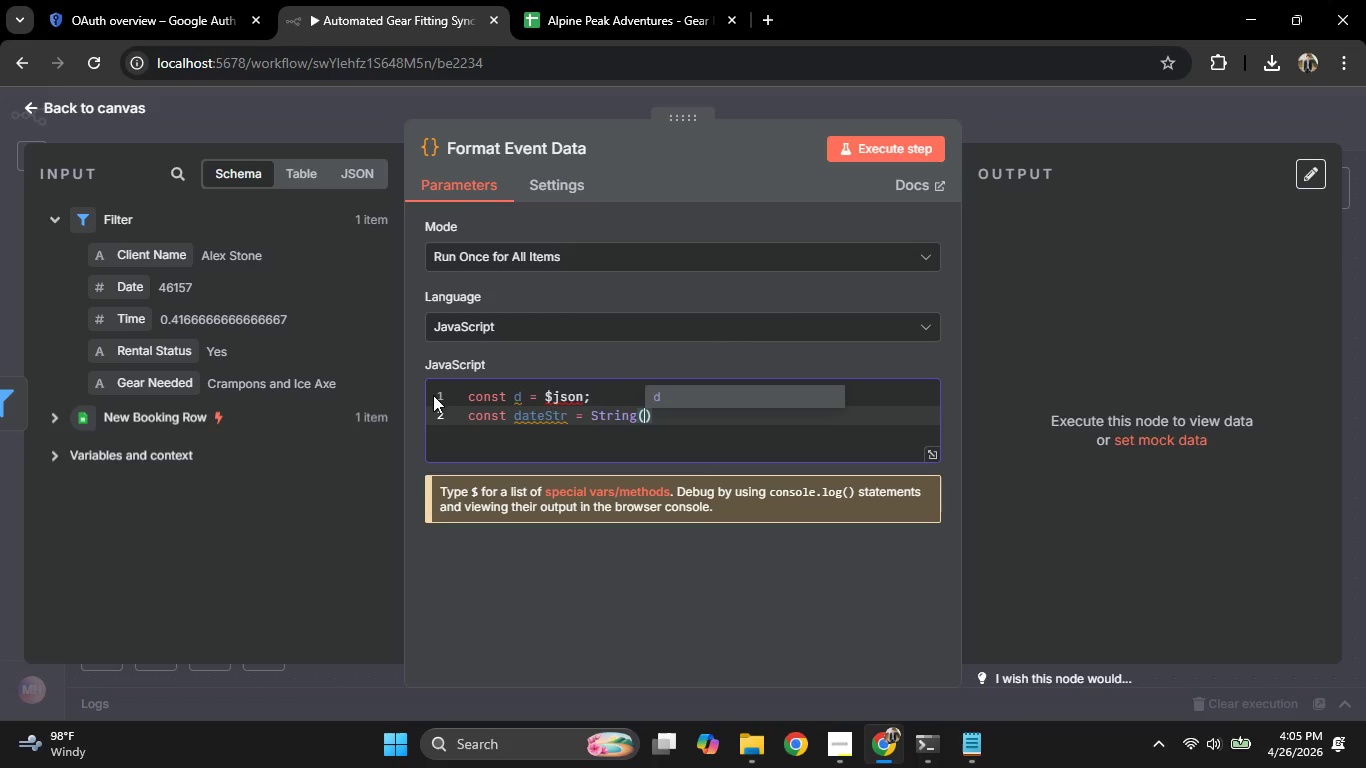 
key(Enter)
 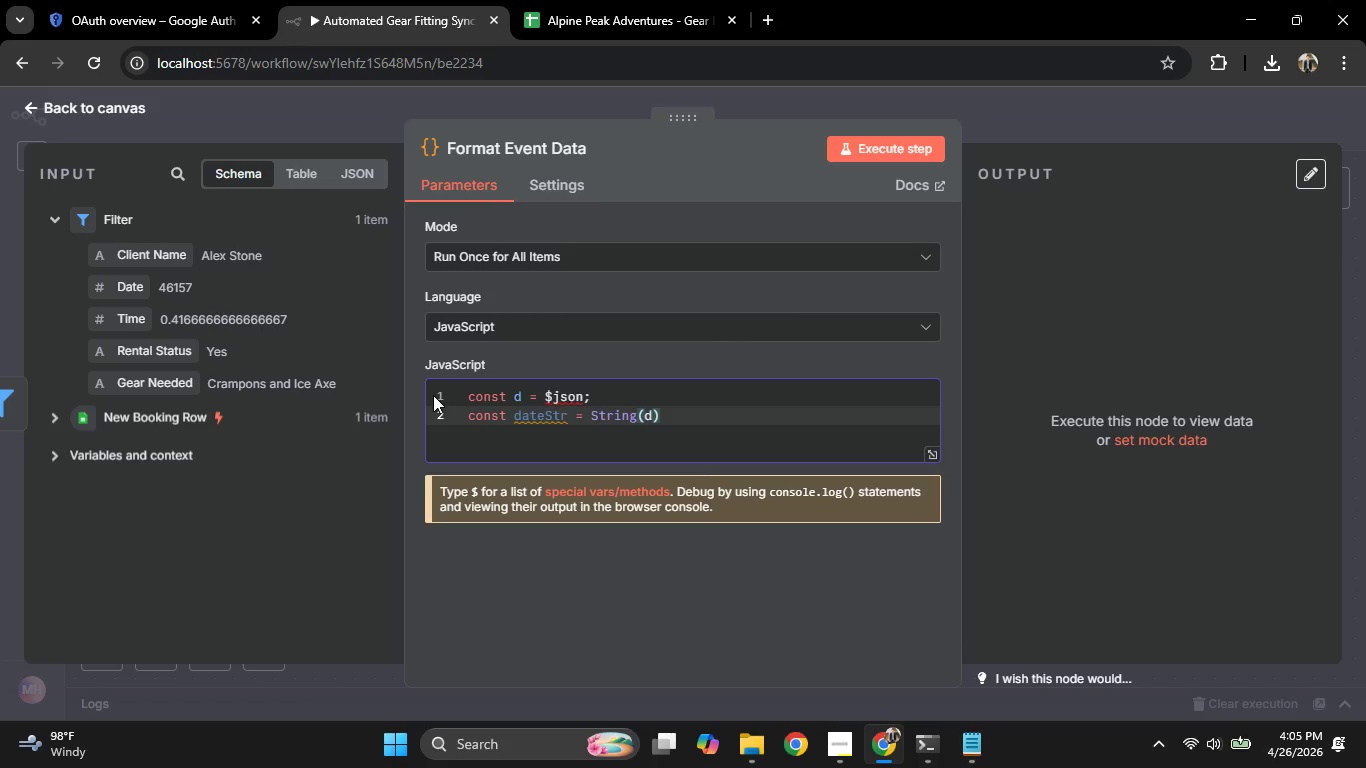 
type([;)
key(Backspace)
type('Date)
 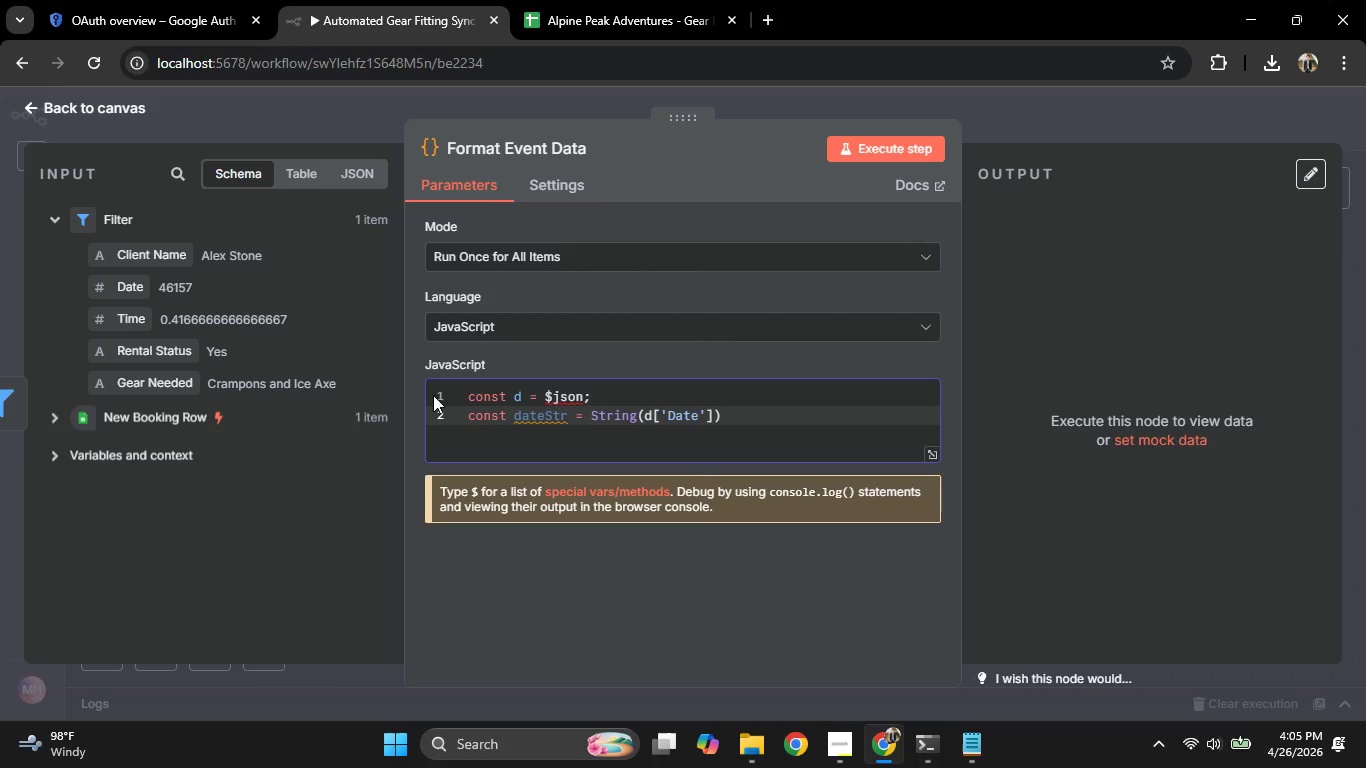 
key(ArrowRight)
 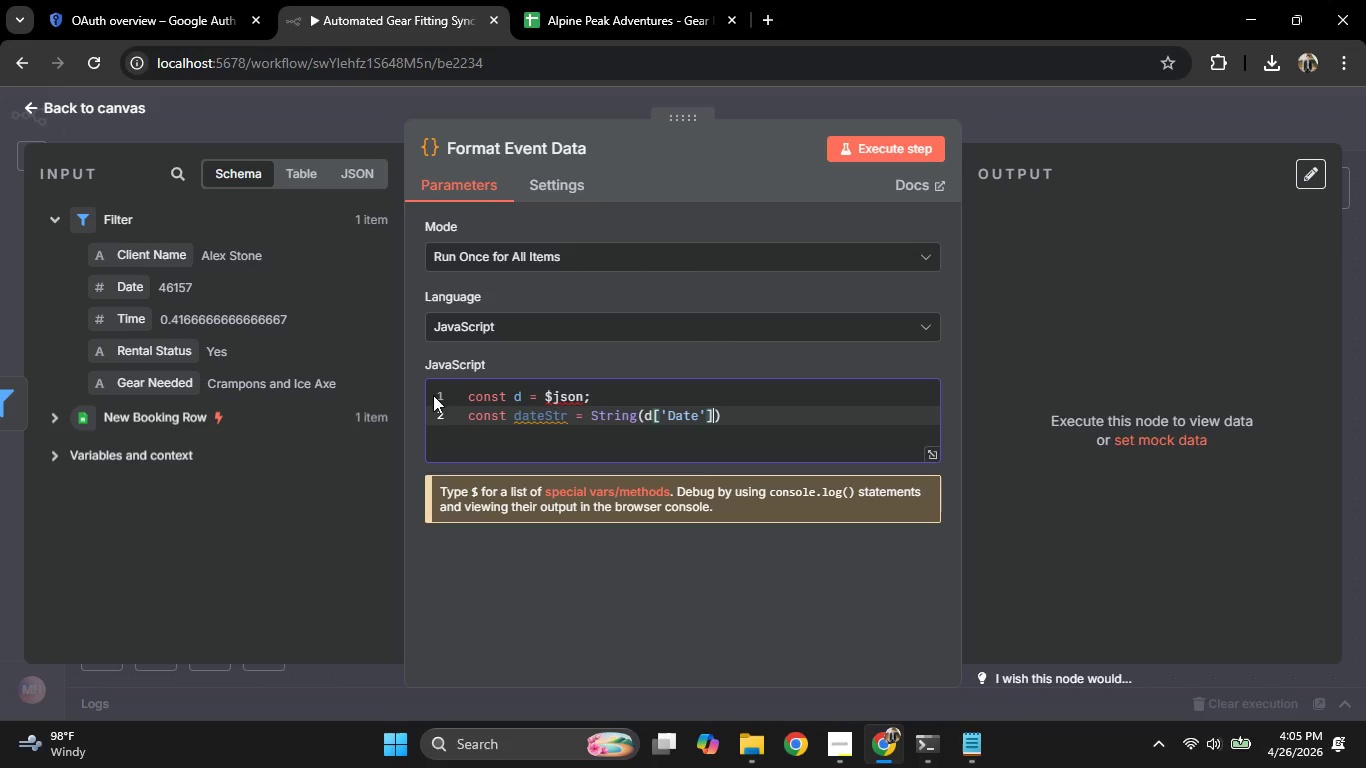 
key(ArrowRight)
 